 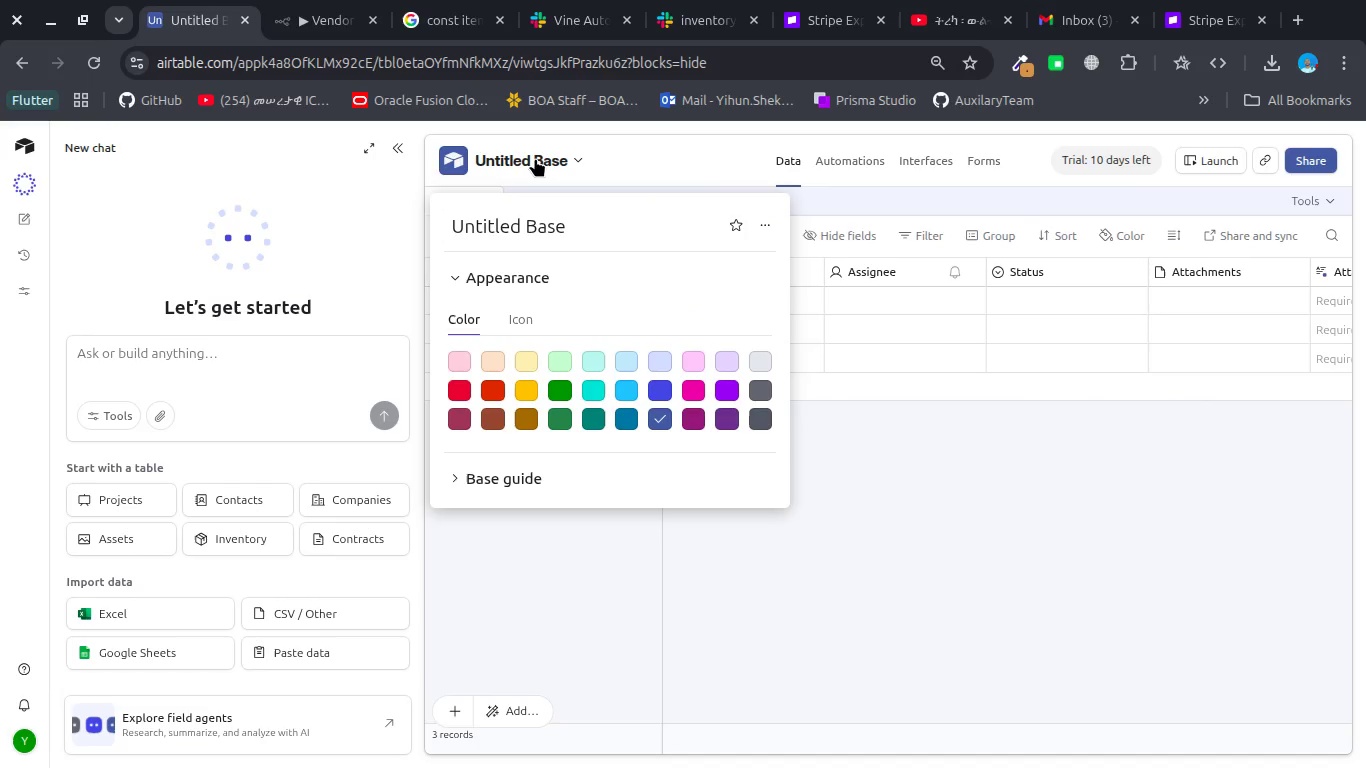 
left_click([535, 158])
 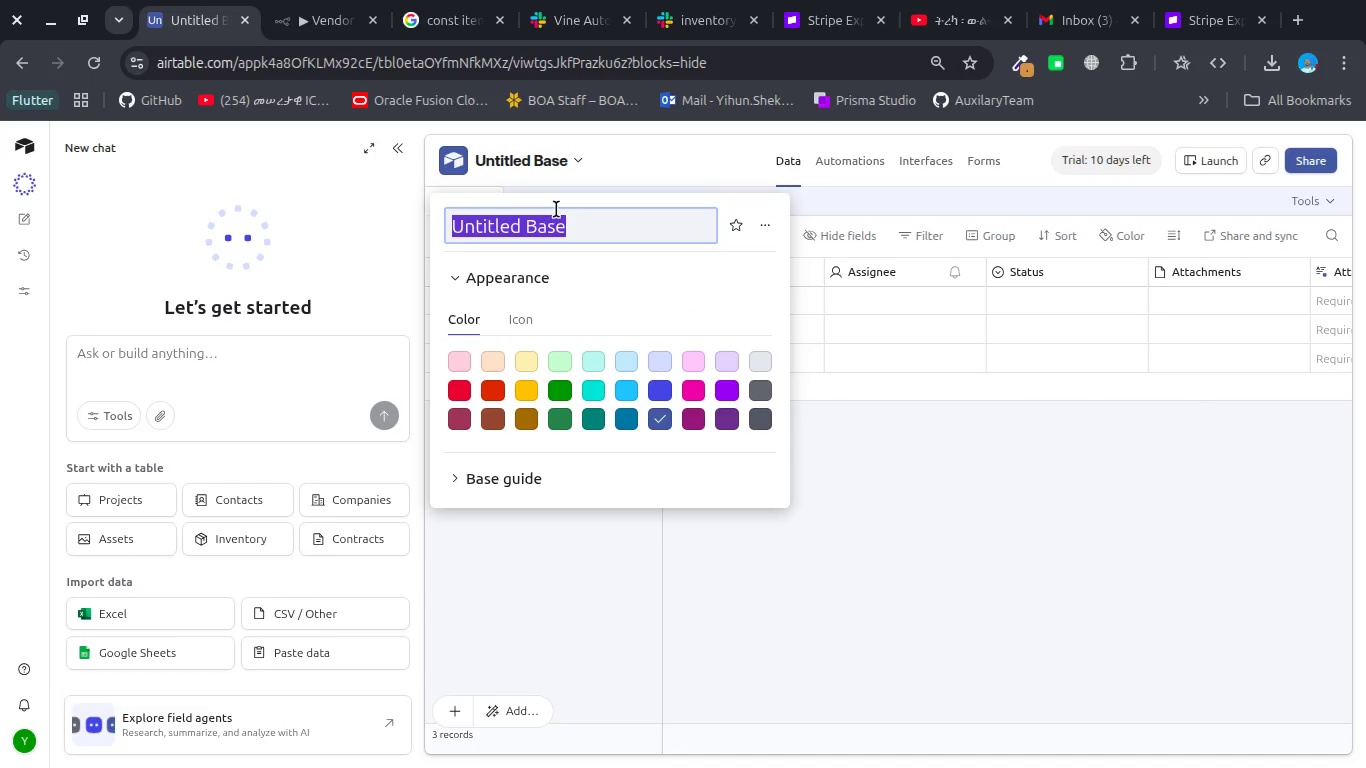 
key(Control+V)
 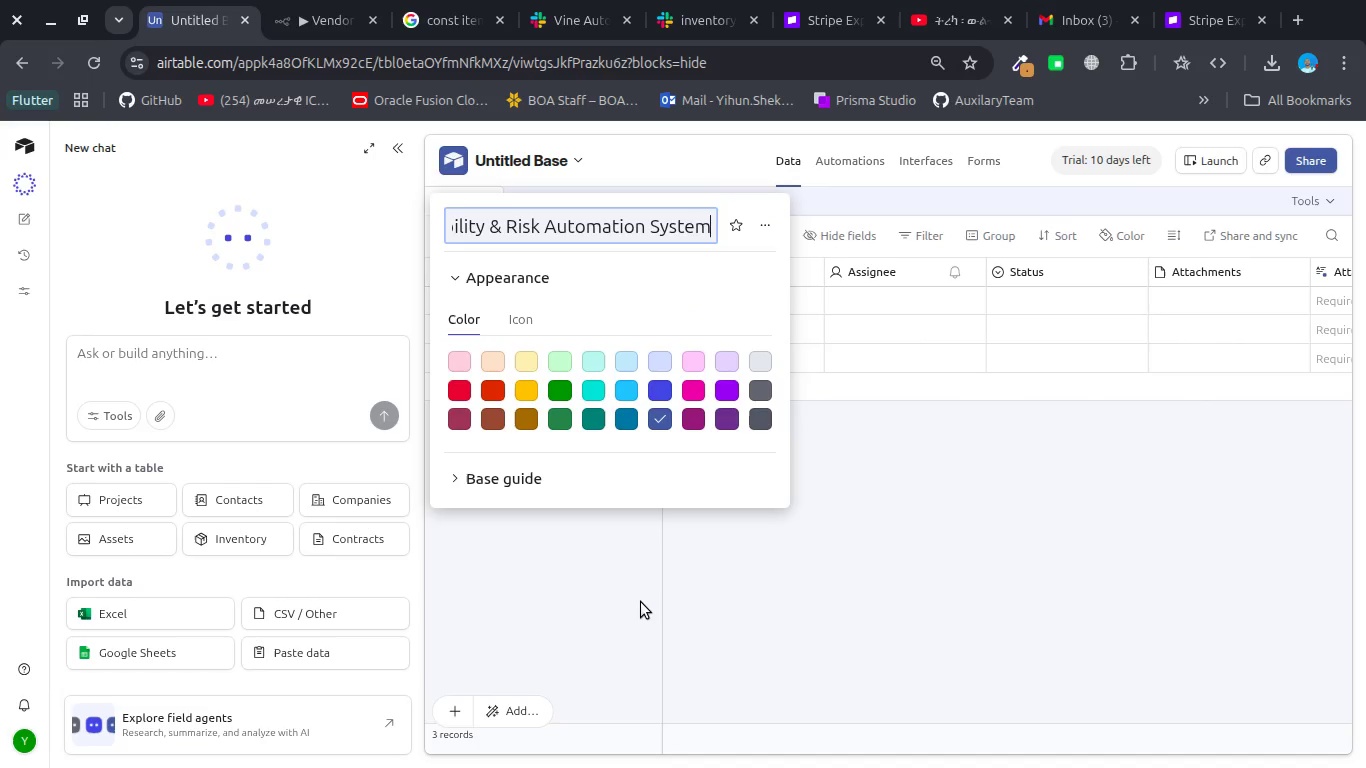 
left_click([642, 600])
 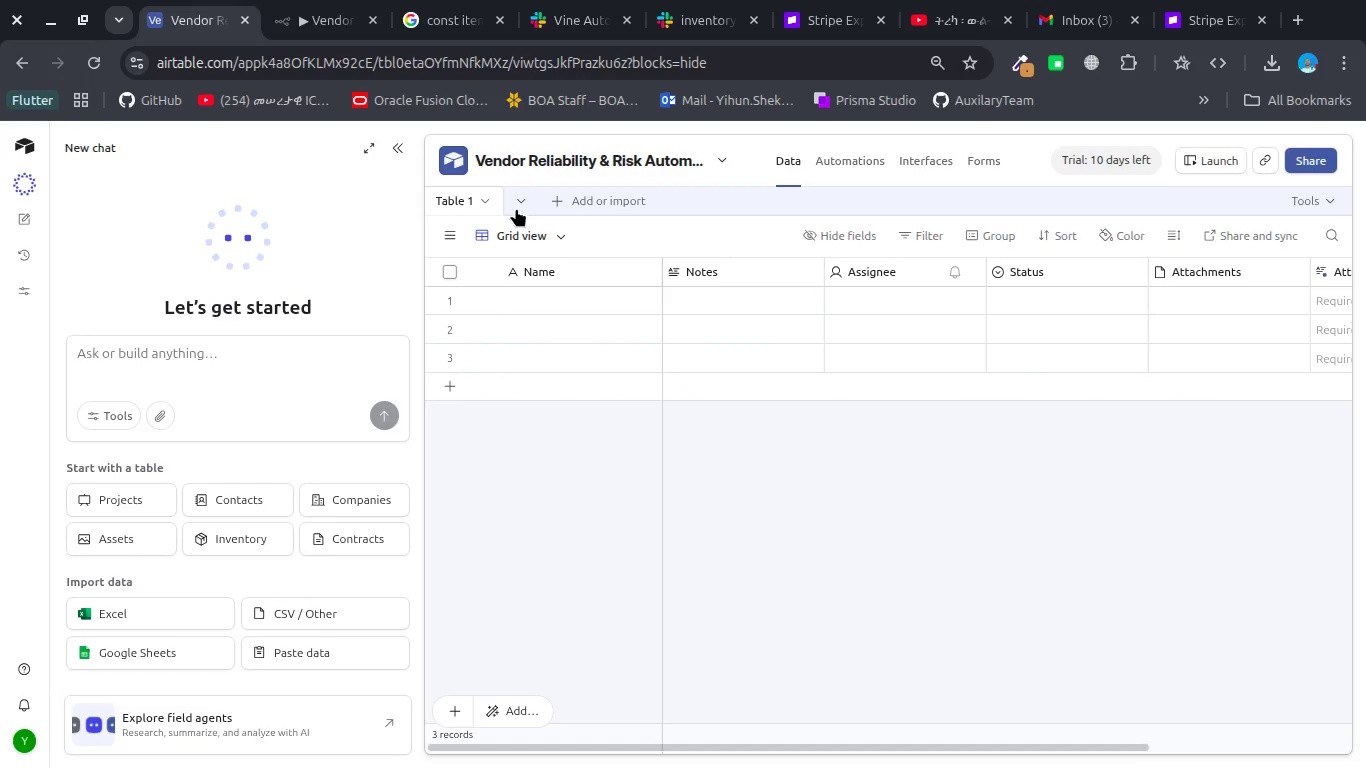 
left_click([519, 228])
 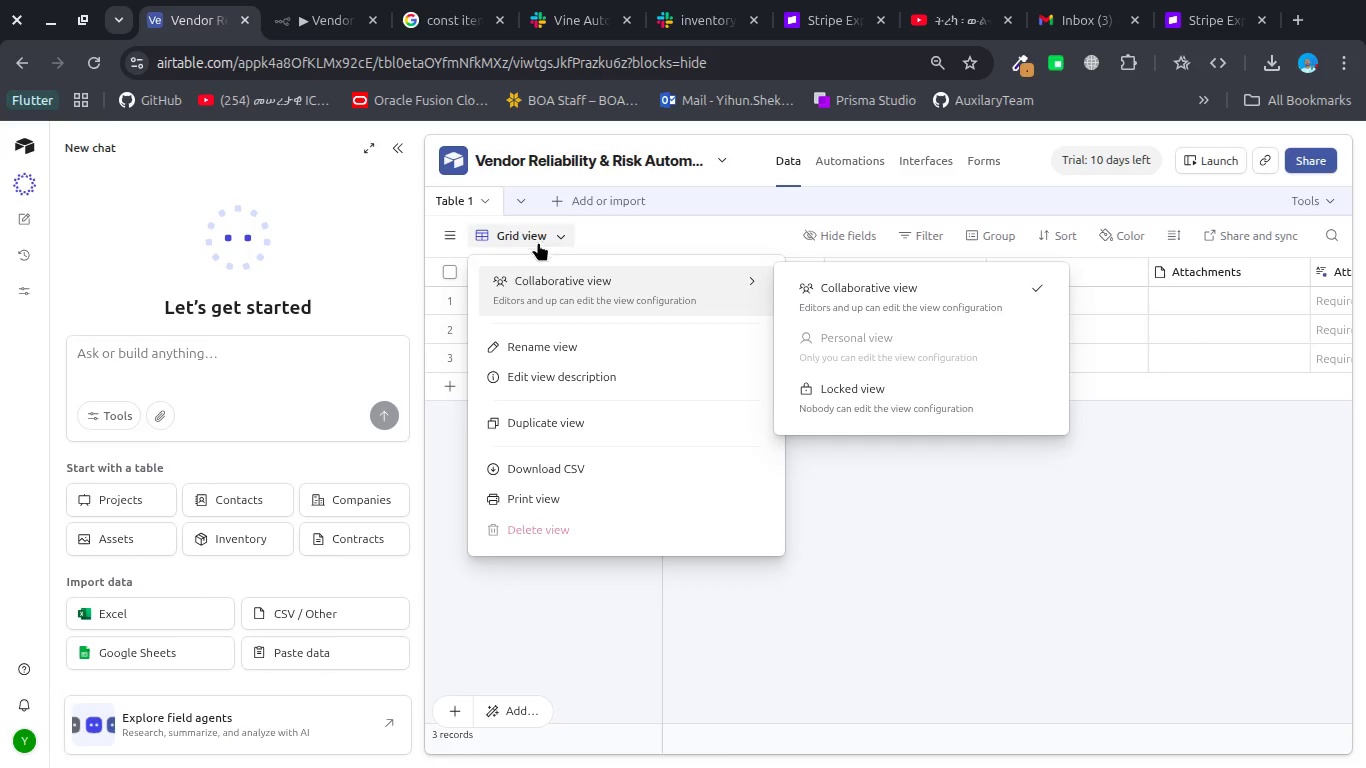 
mouse_move([439, 224])
 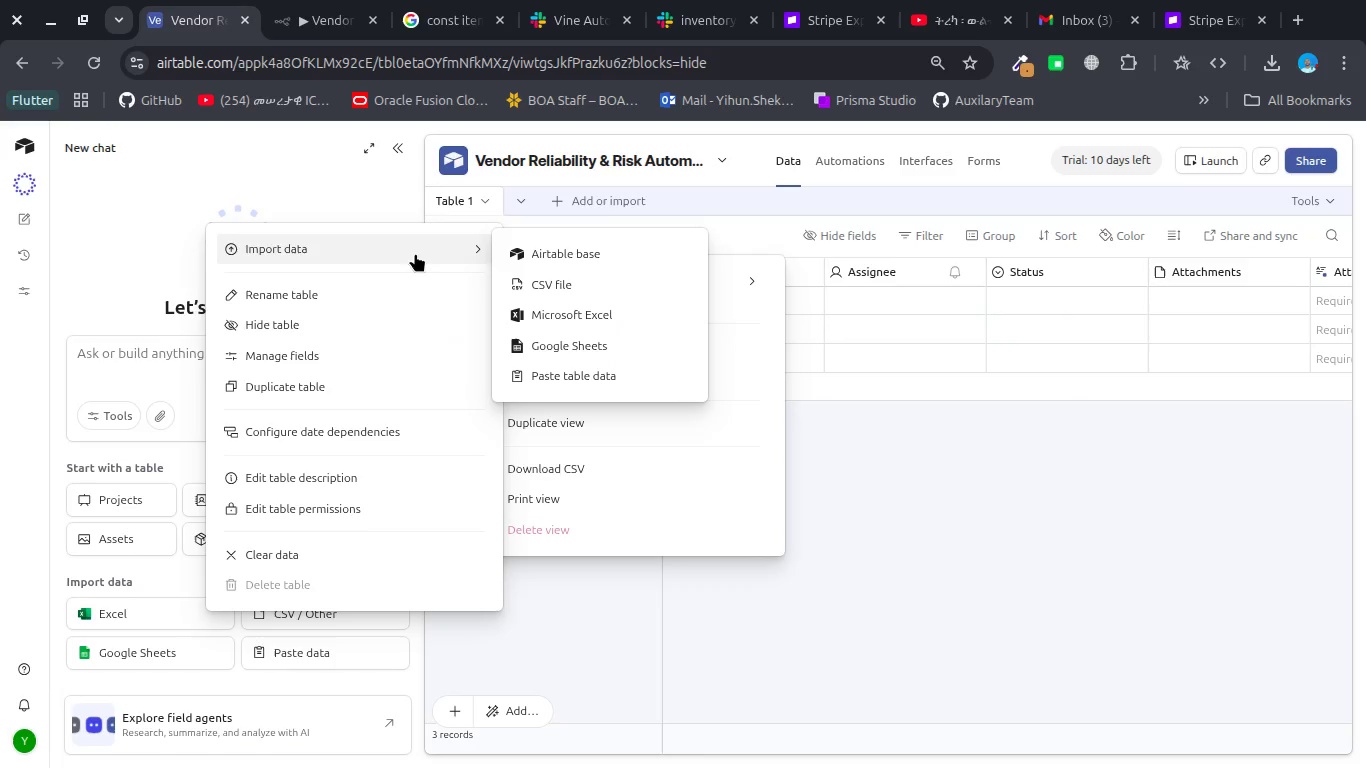 
left_click([415, 253])
 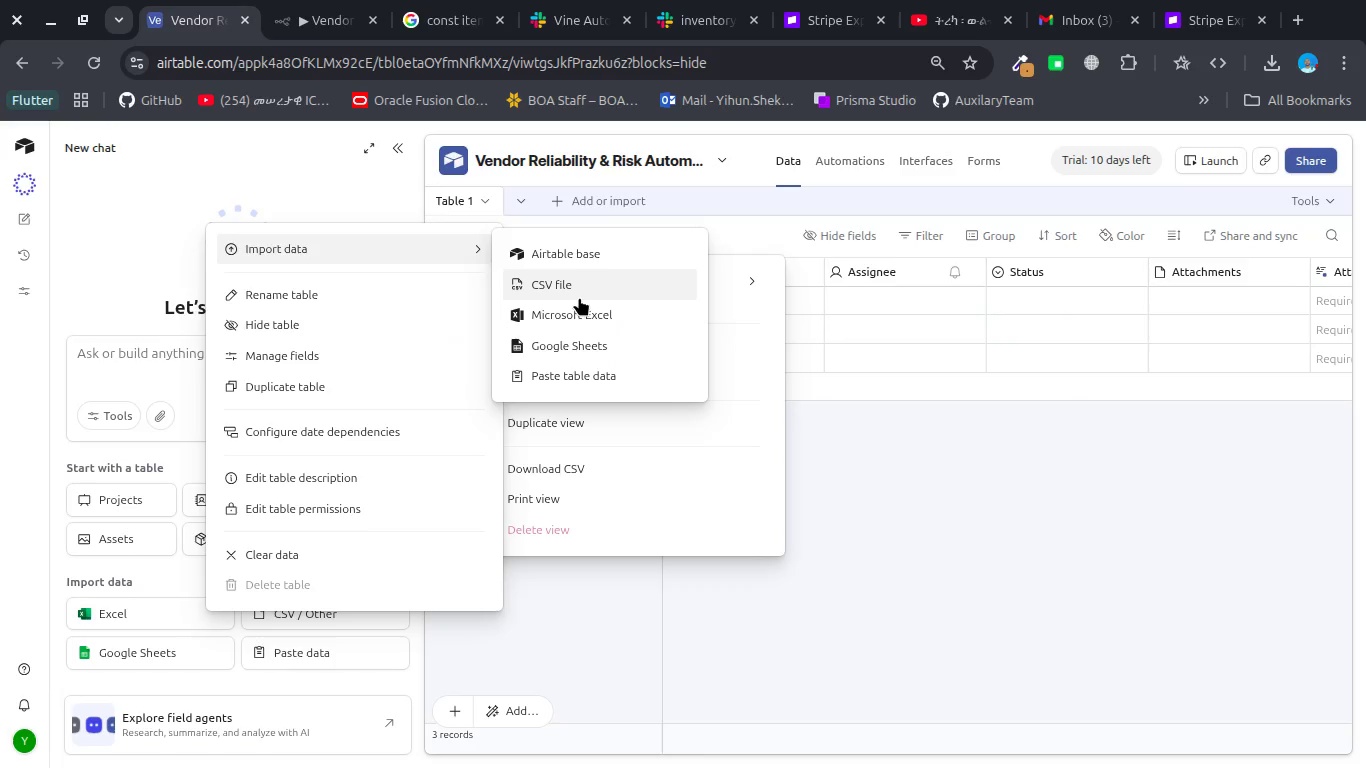 
left_click([574, 290])
 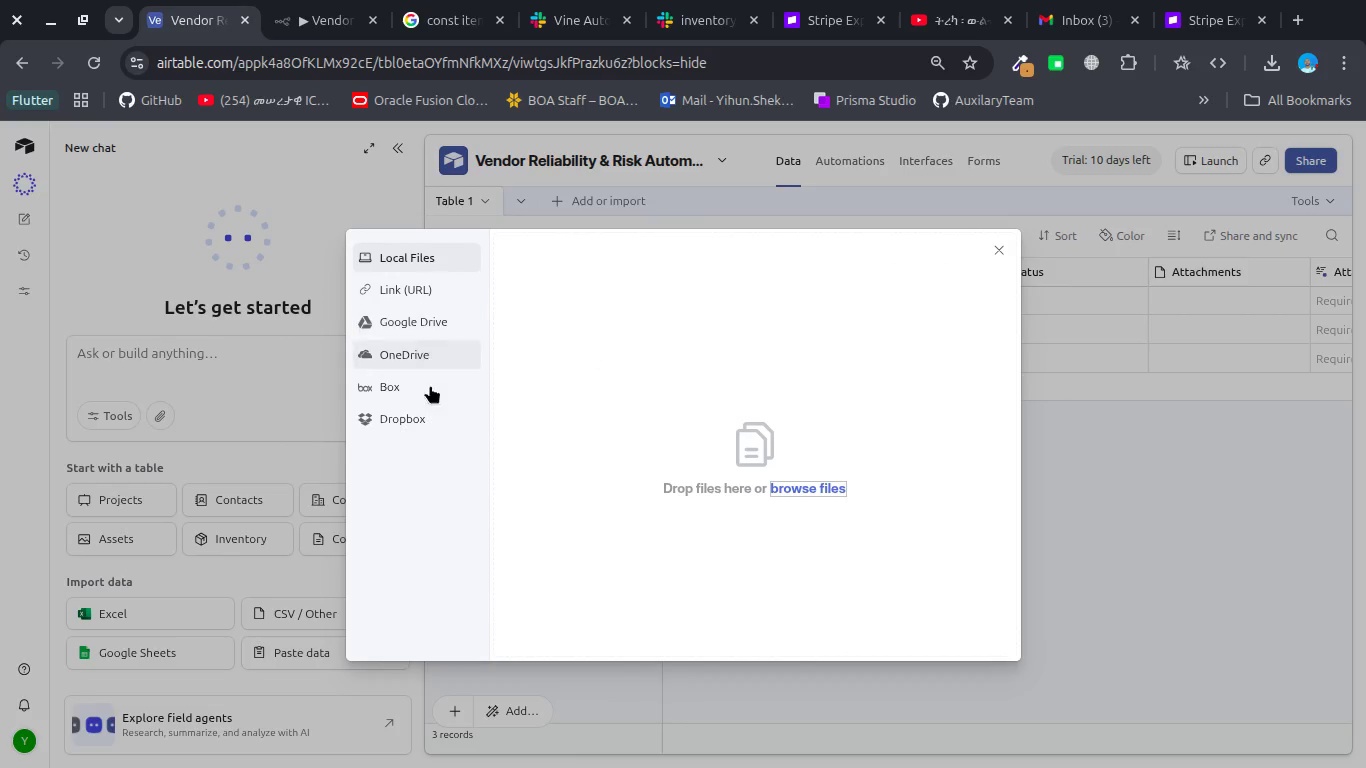 
wait(5.18)
 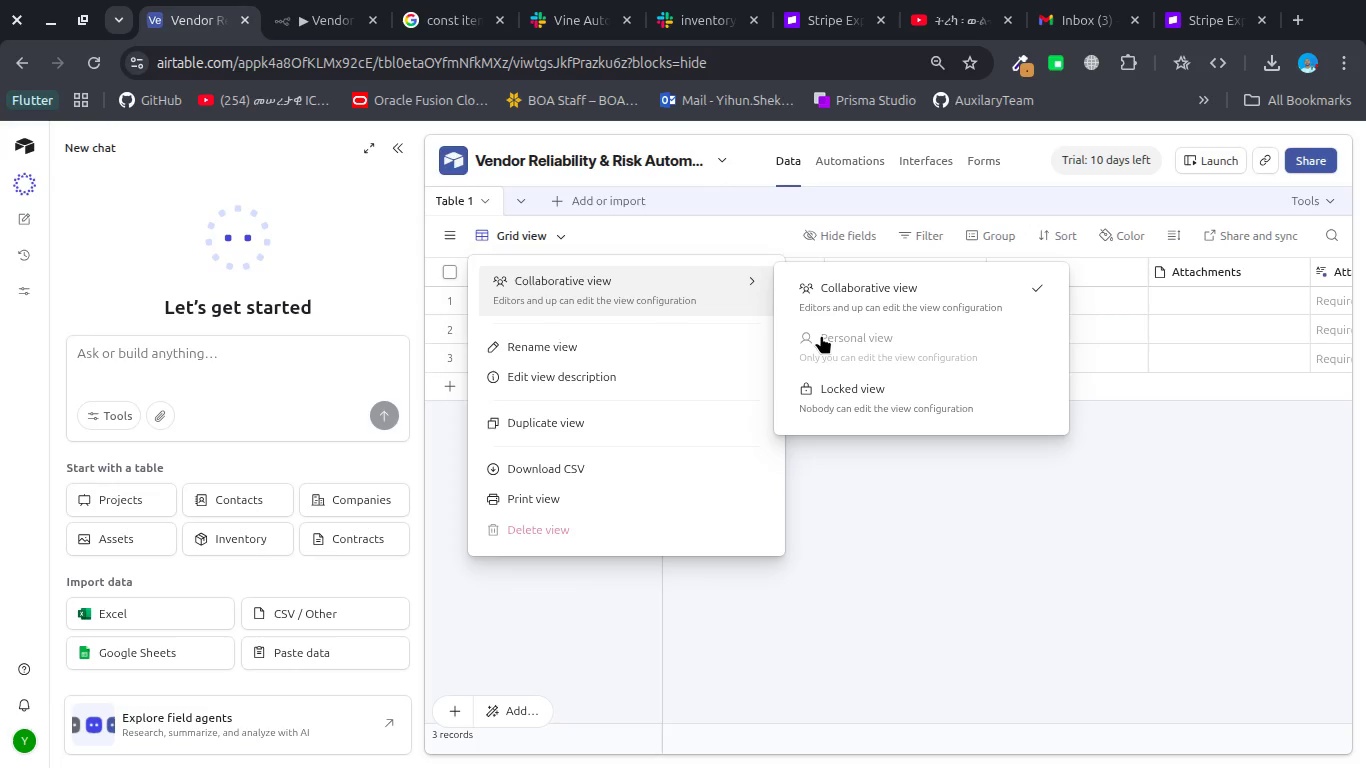 
left_click([799, 488])
 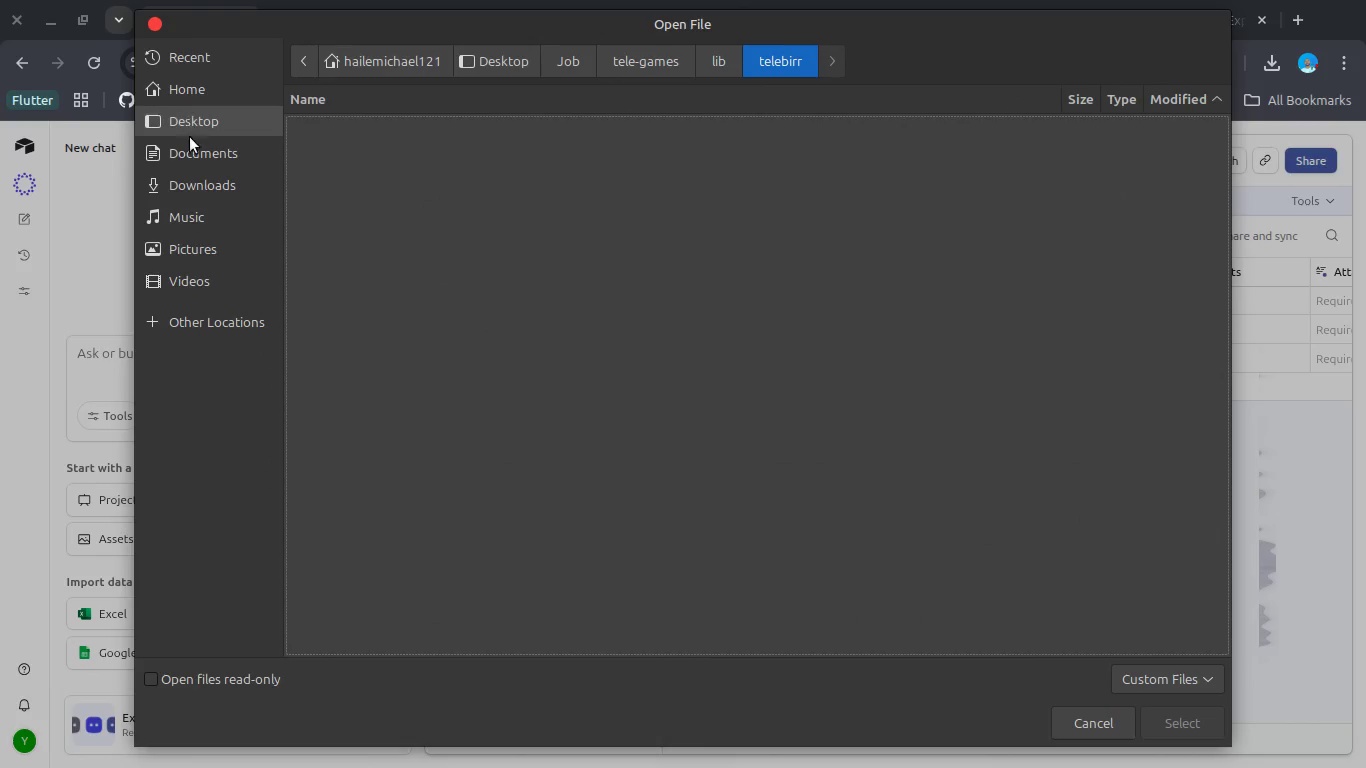 
left_click([198, 184])
 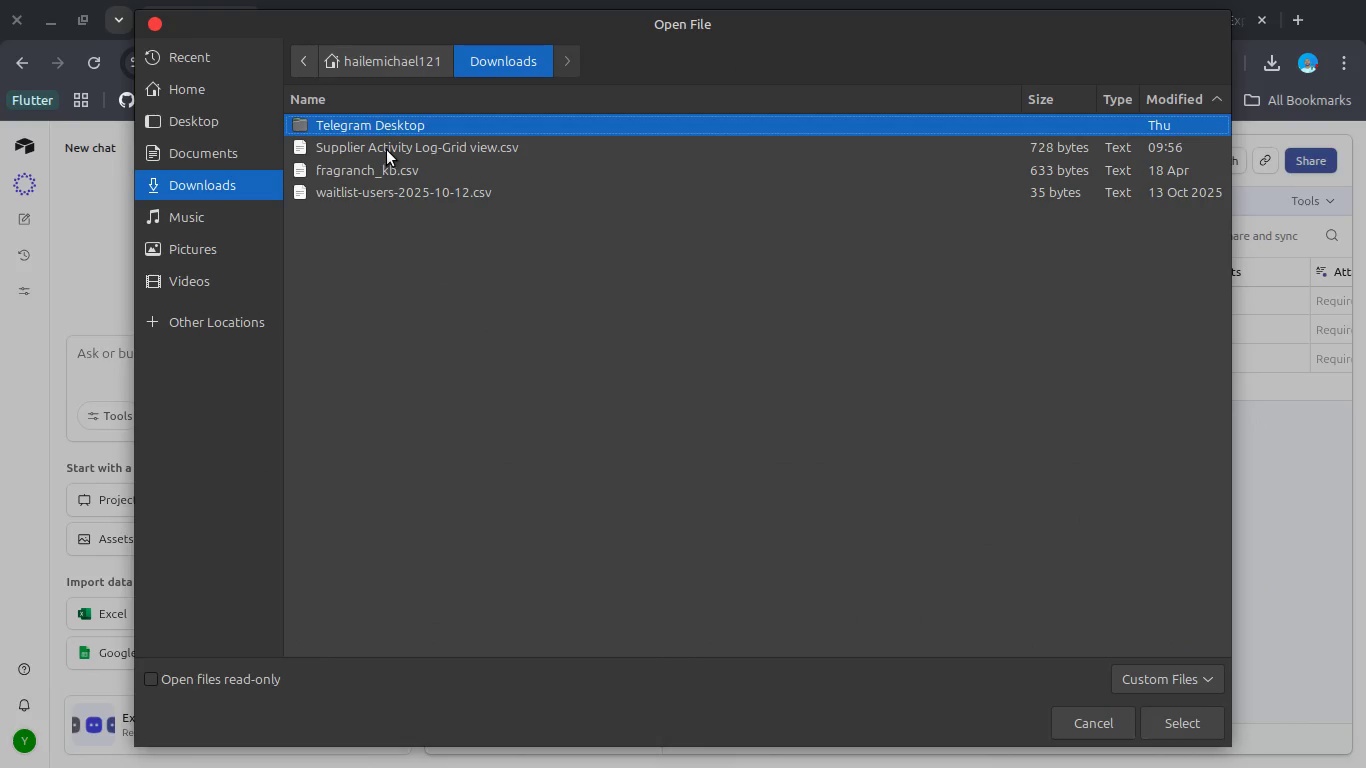 
left_click([387, 150])
 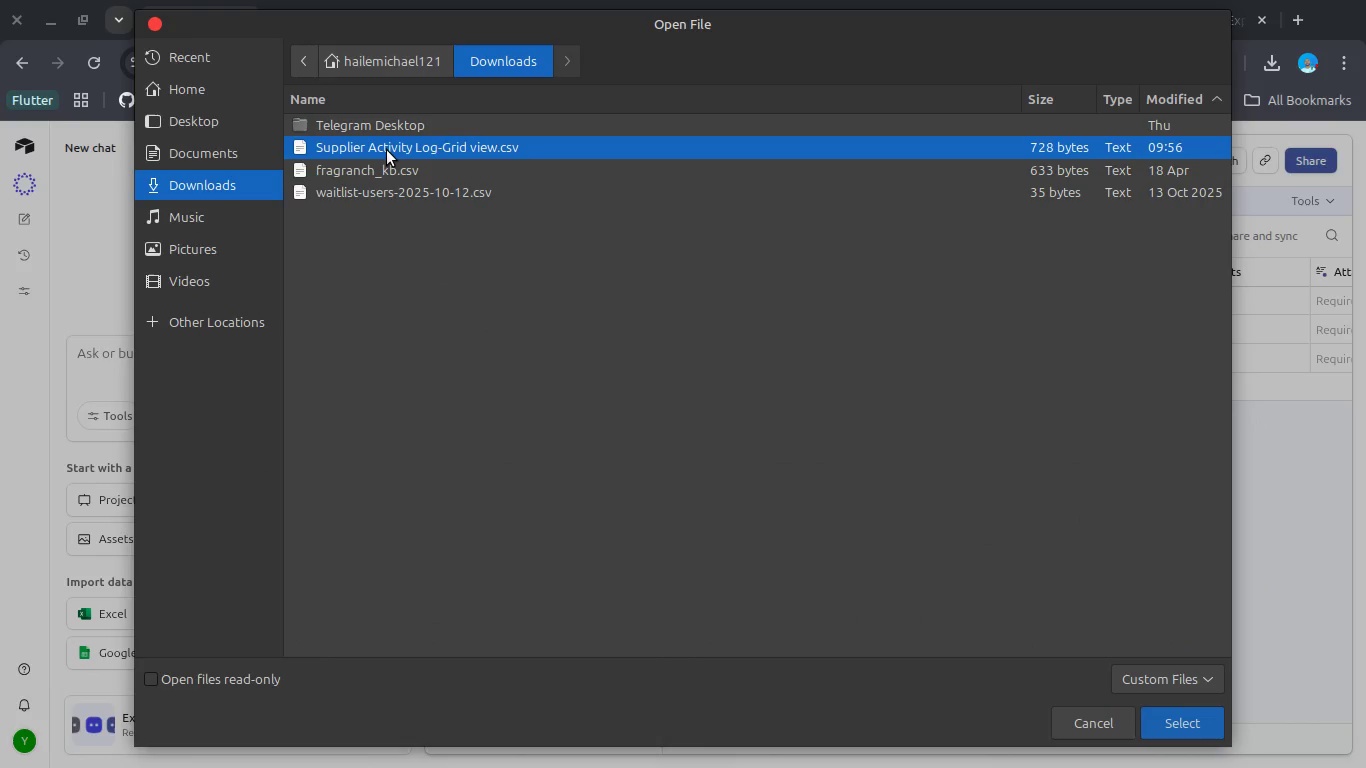 
left_click([387, 150])
 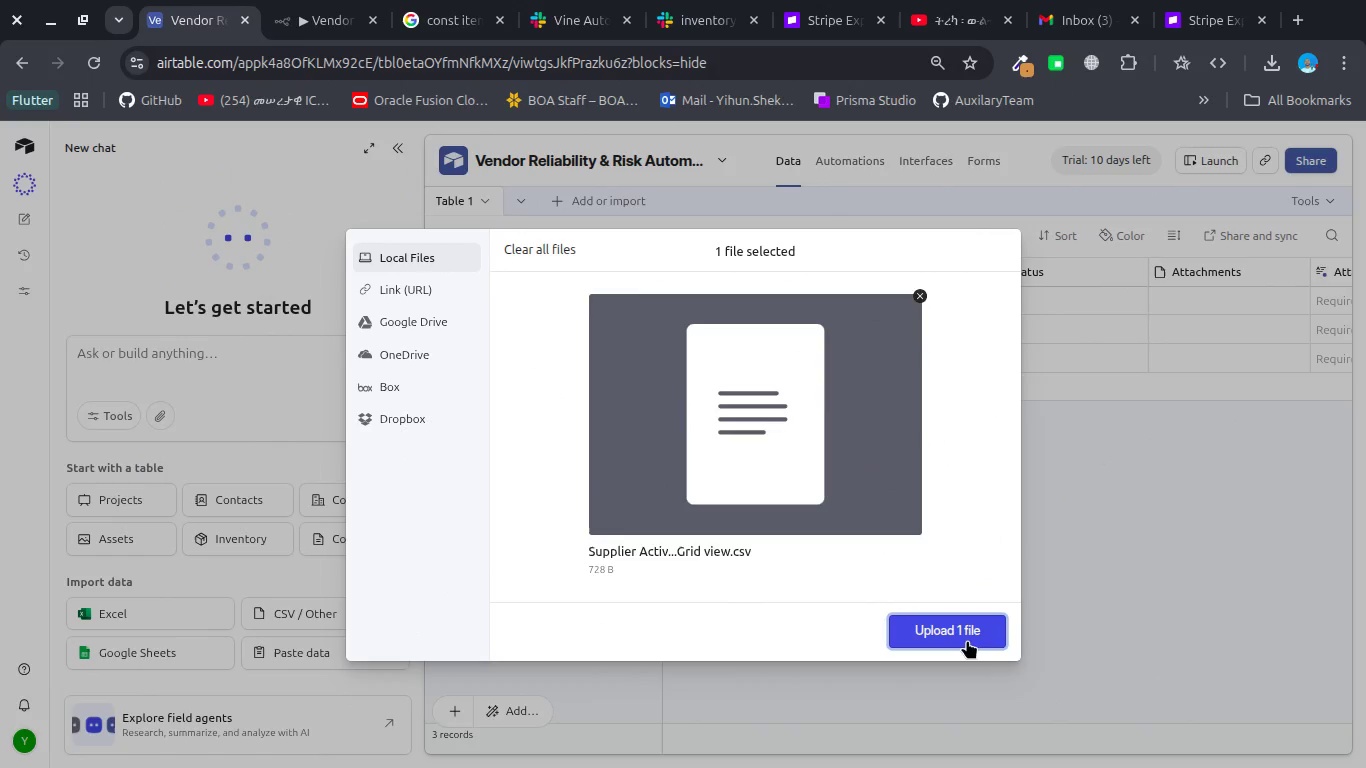 
left_click([959, 627])
 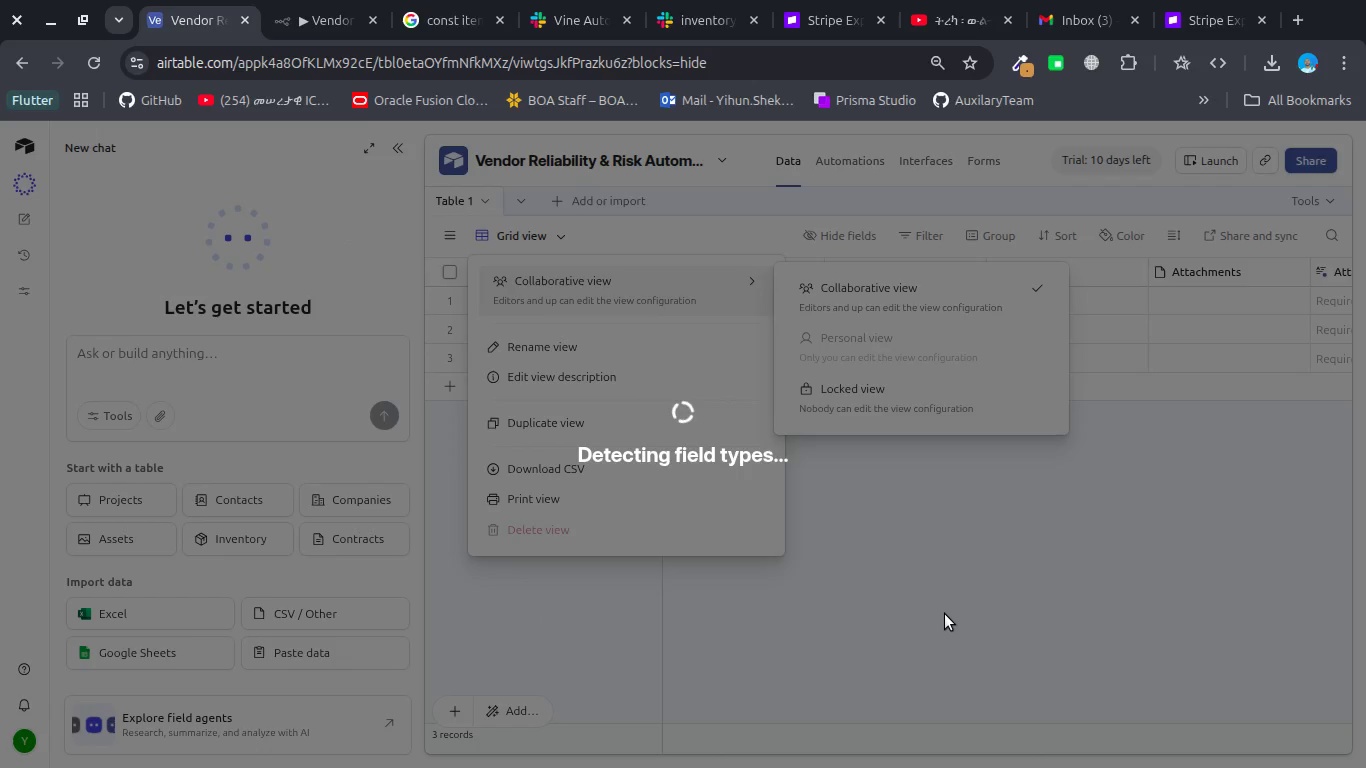 
wait(8.54)
 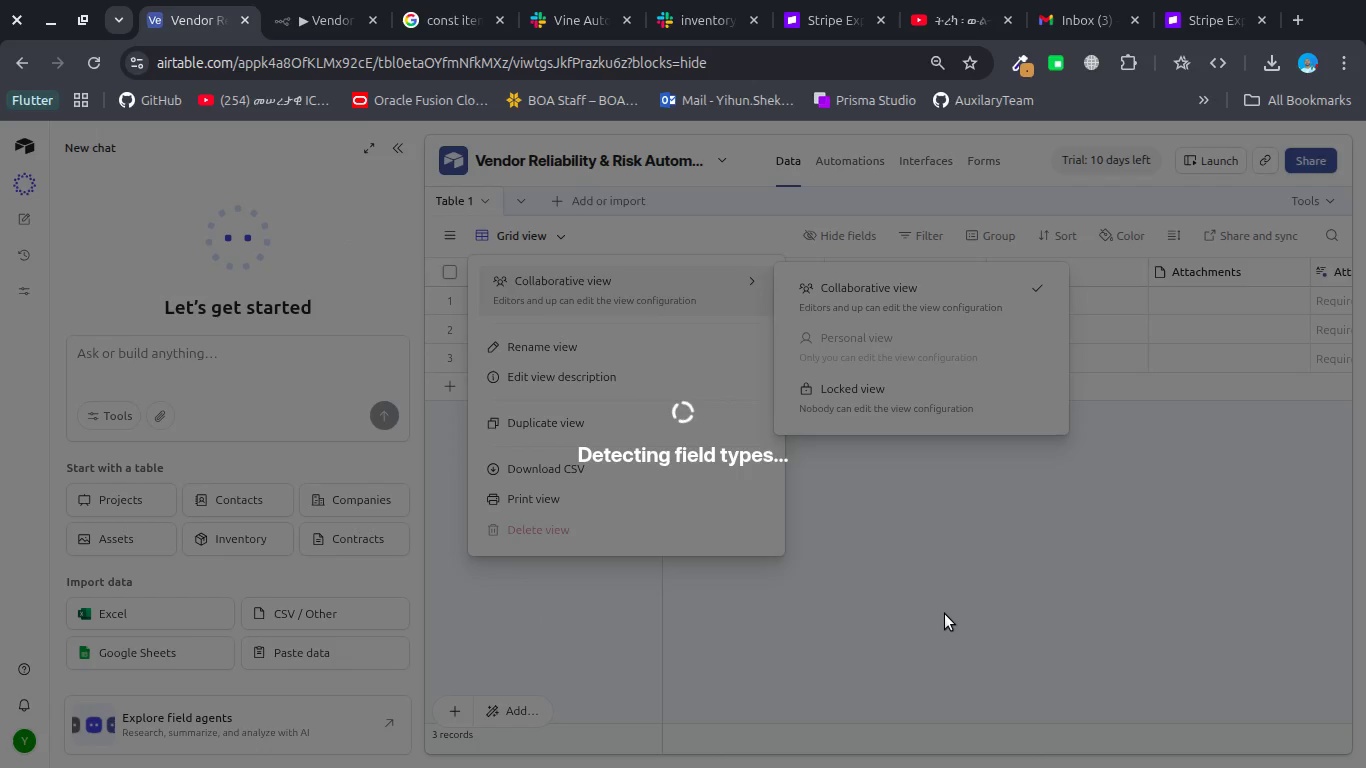 
scroll: coordinate [554, 506], scroll_direction: up, amount: 1.0
 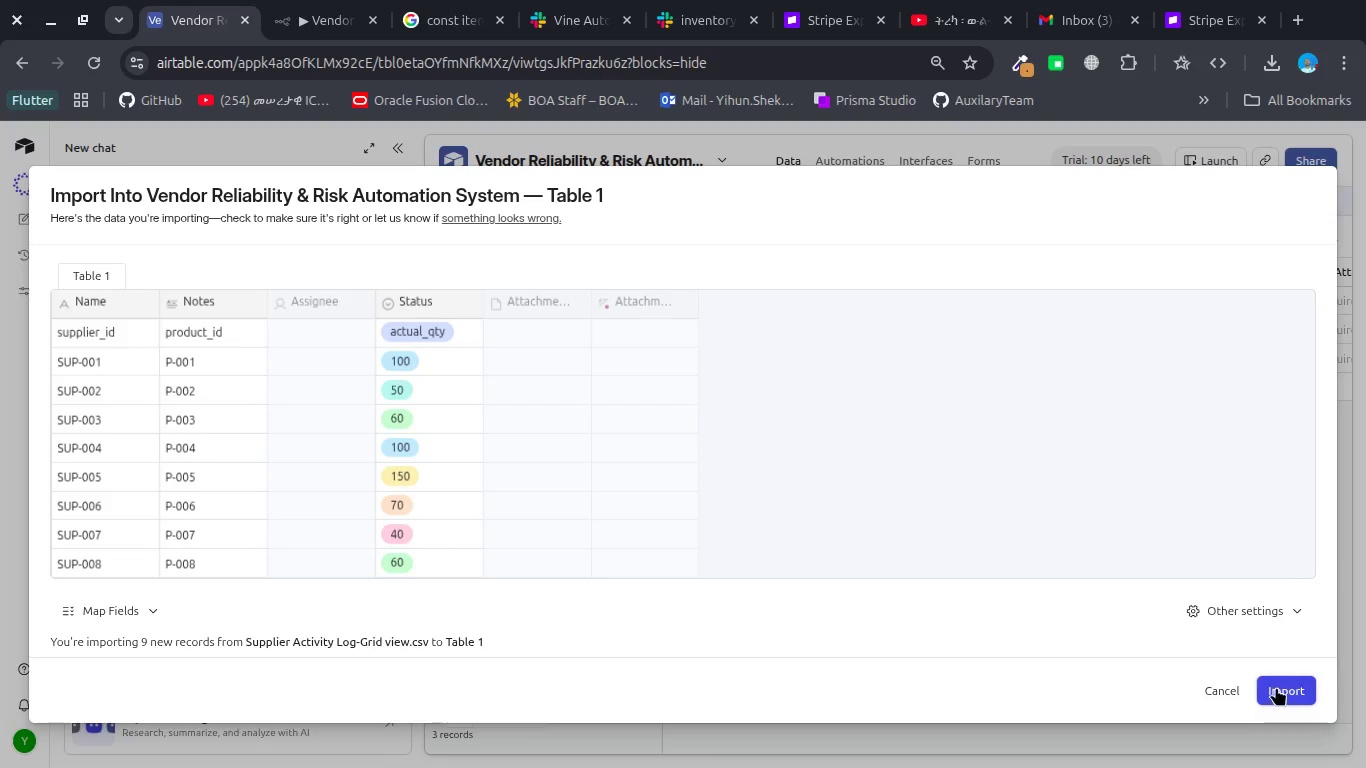 
key(Escape)
 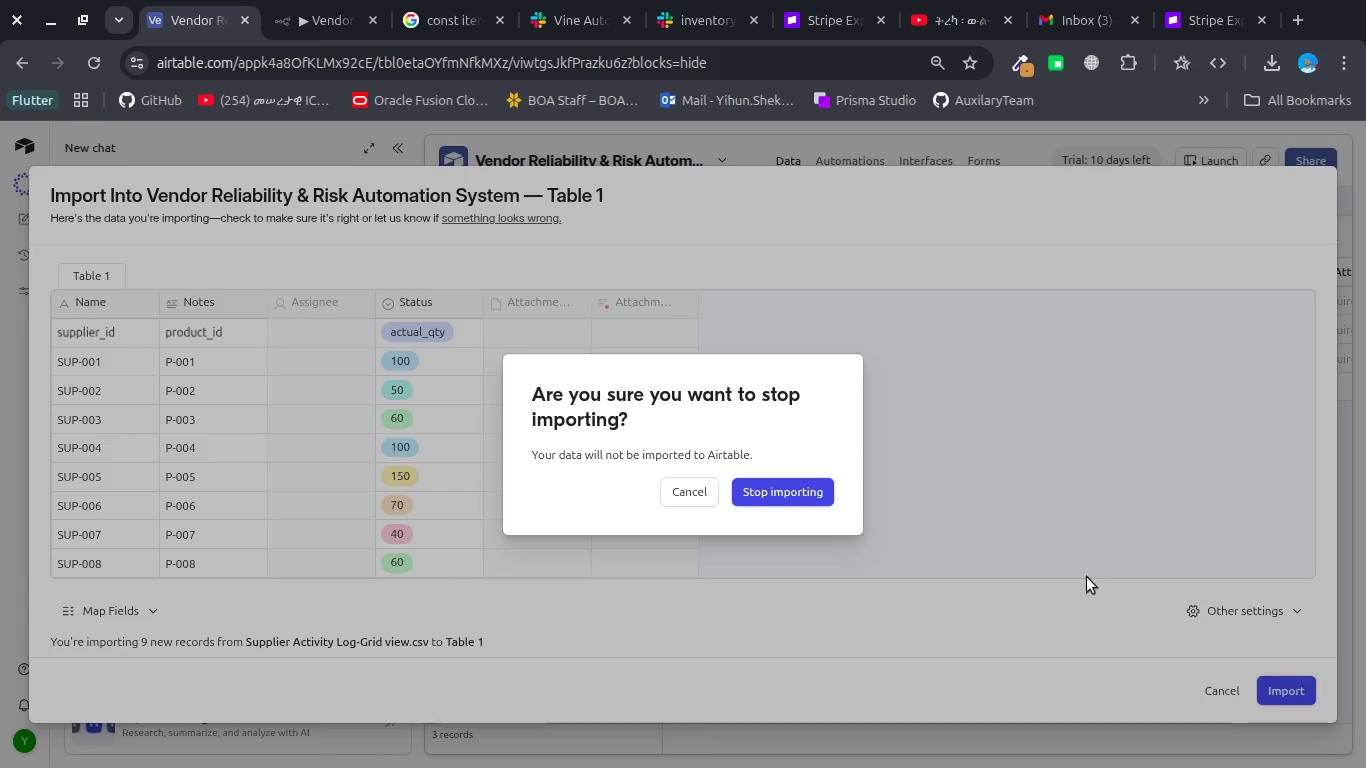 
left_click([696, 491])
 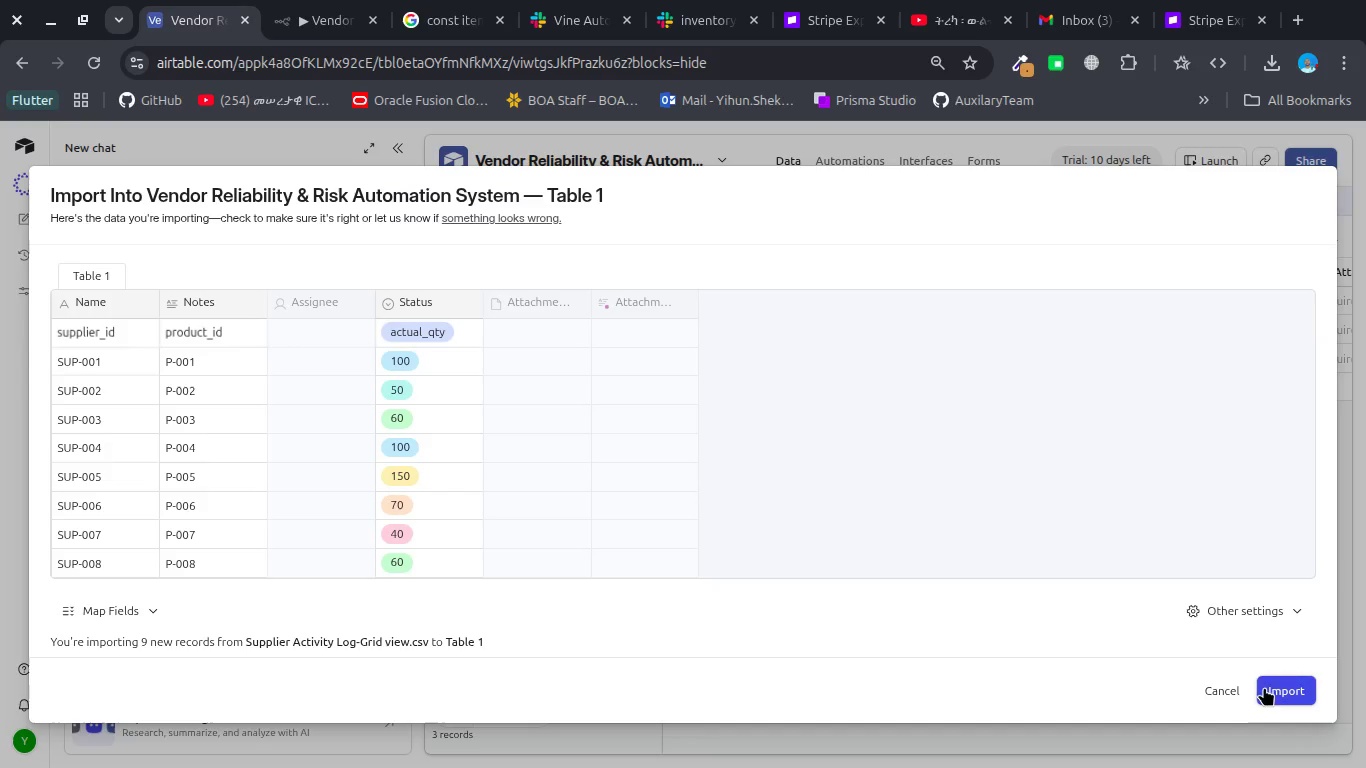 
left_click([1222, 694])
 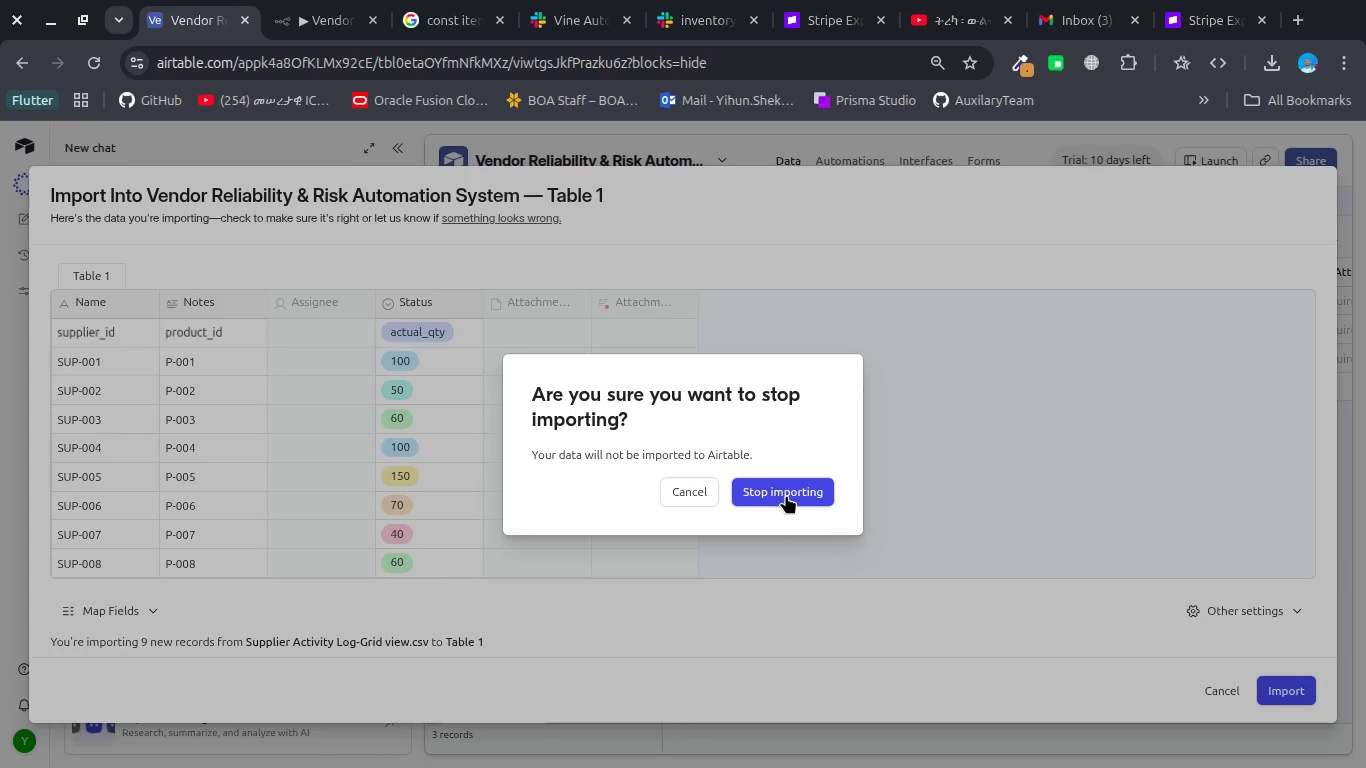 
left_click([786, 495])
 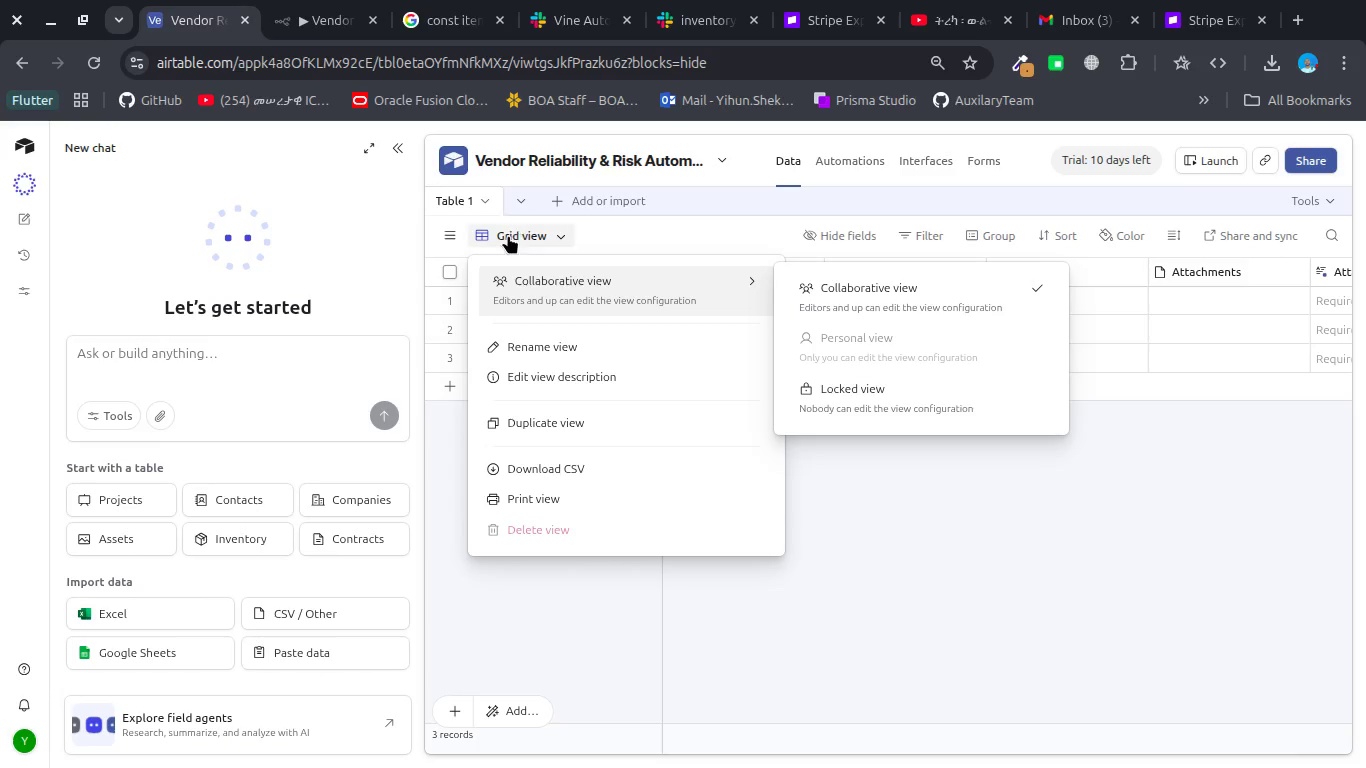 
left_click([508, 237])
 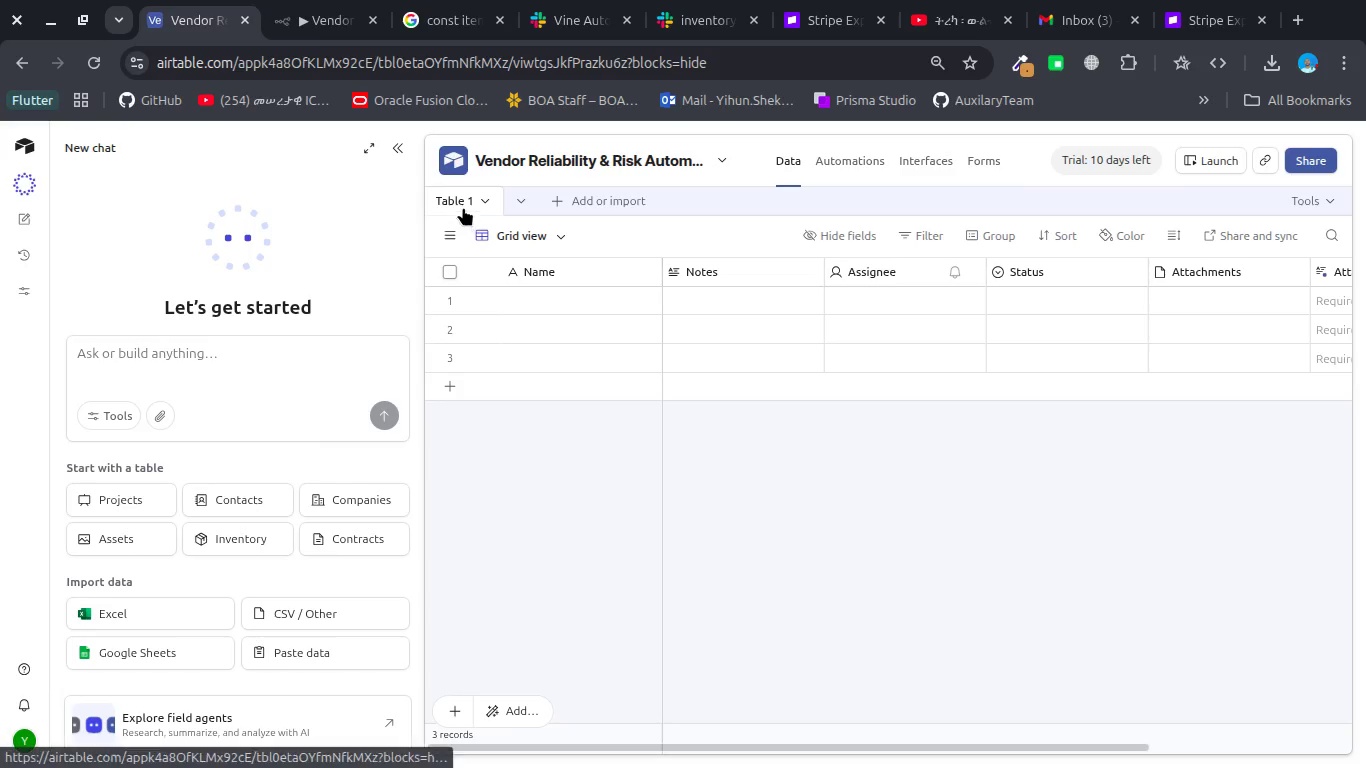 
left_click([455, 201])
 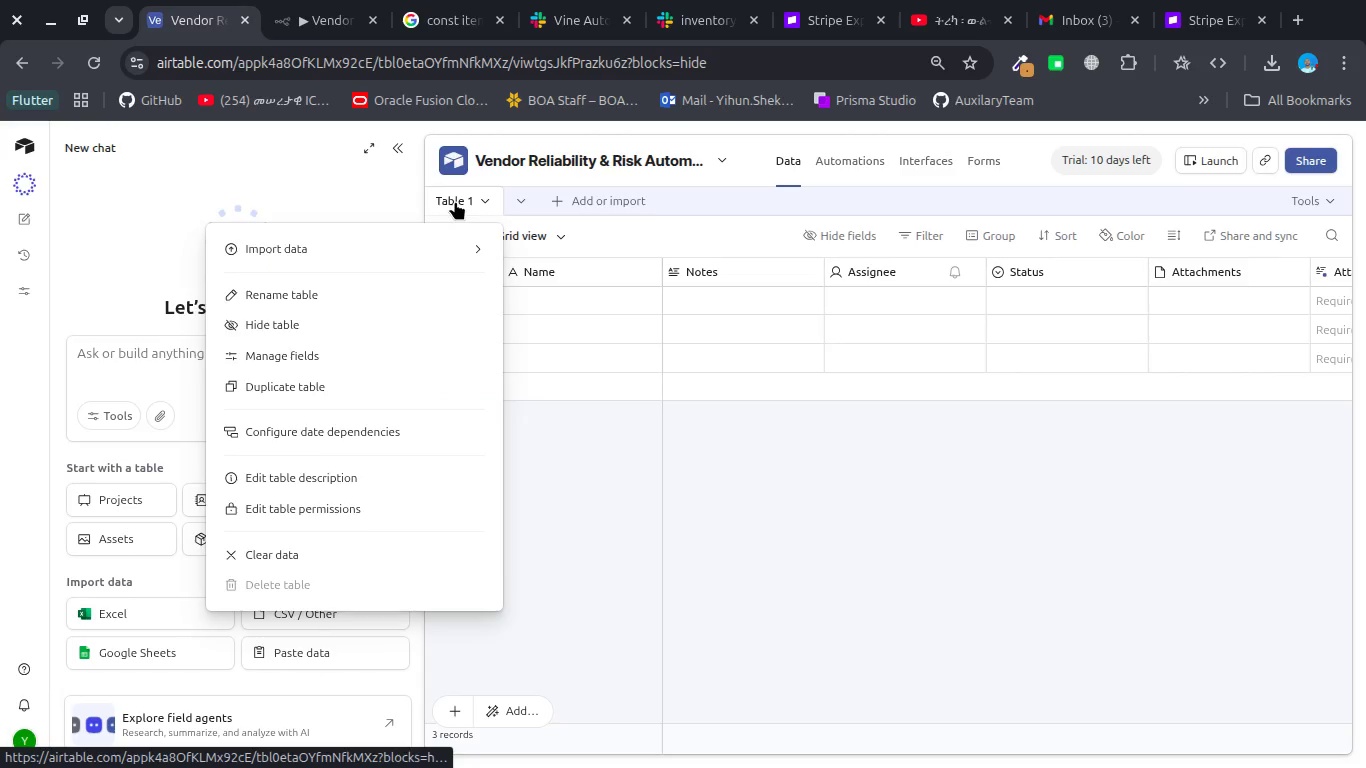 
left_click([455, 201])
 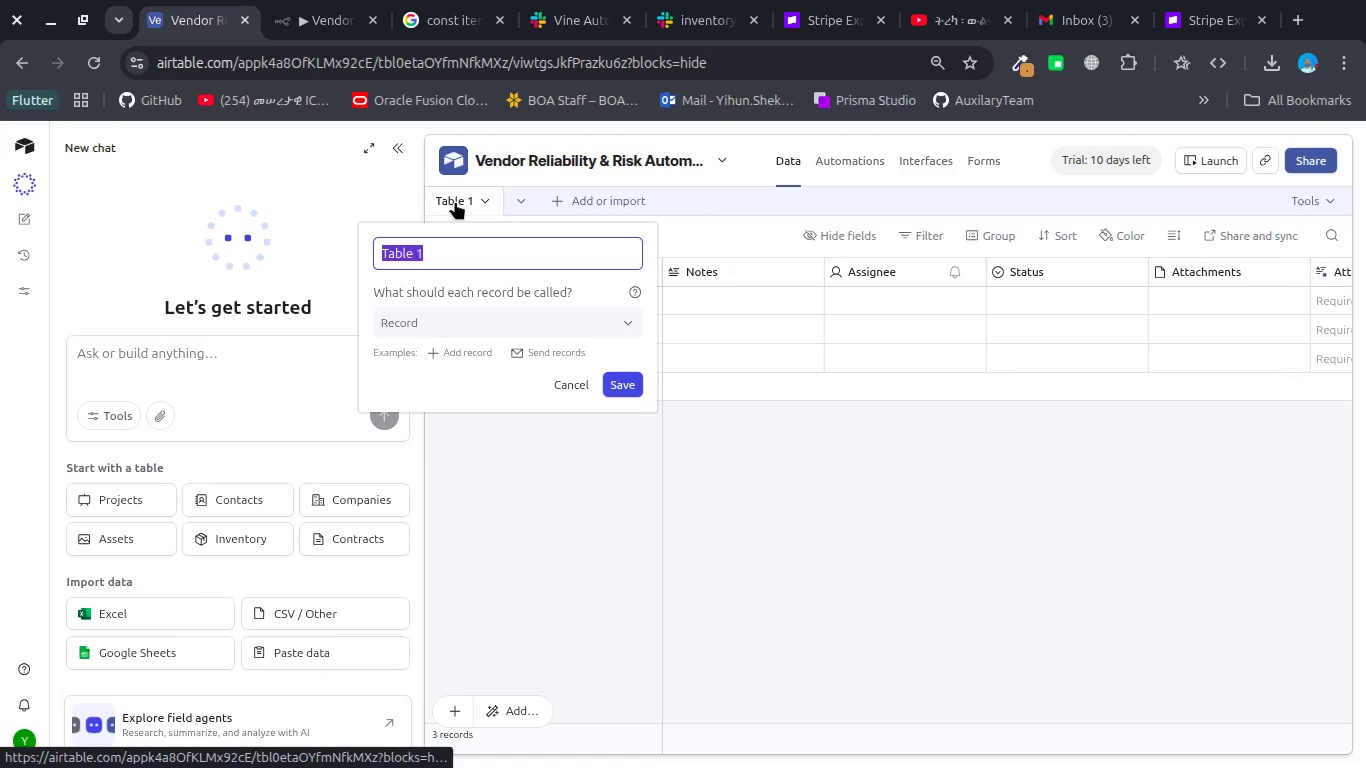 
wait(50.91)
 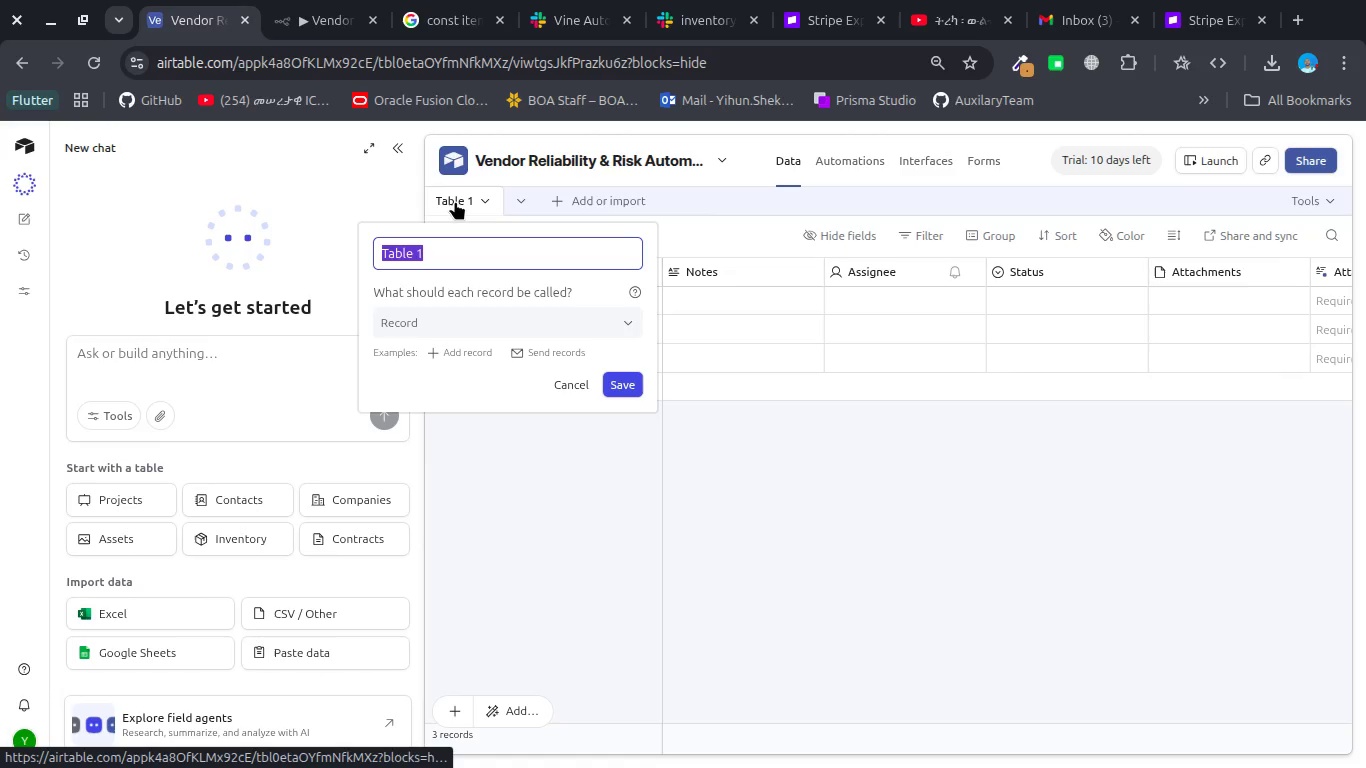 
type(Suppli Activity Log)
 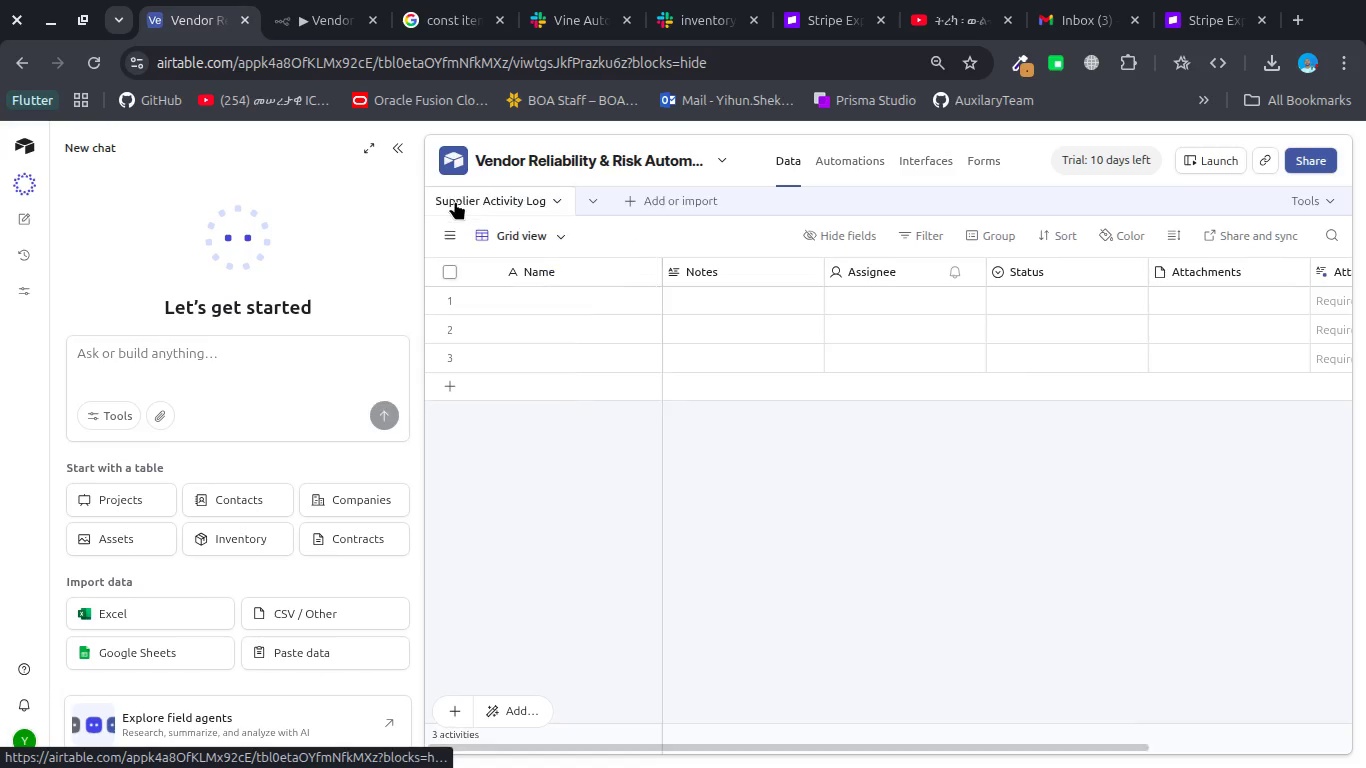 
hold_key(key=E, duration=0.3)
 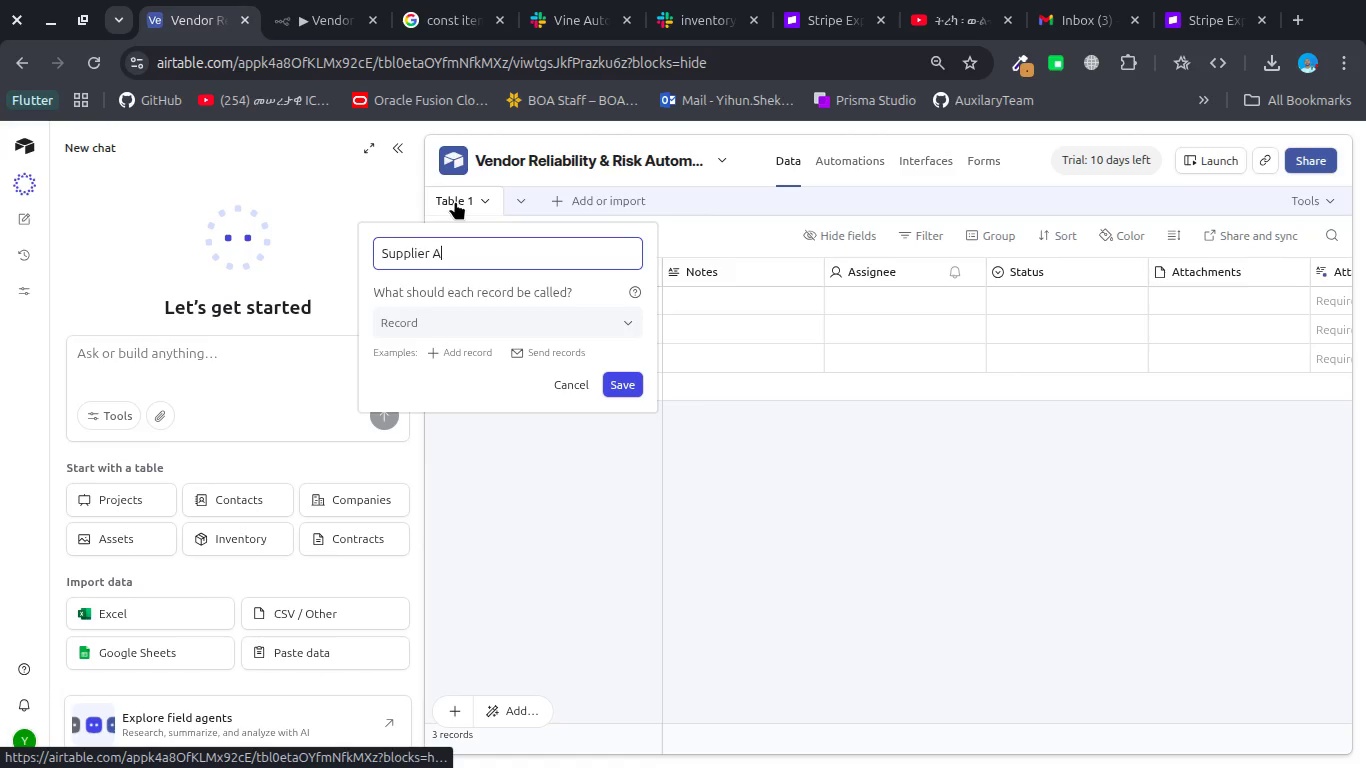 
hold_key(key=R, duration=0.3)
 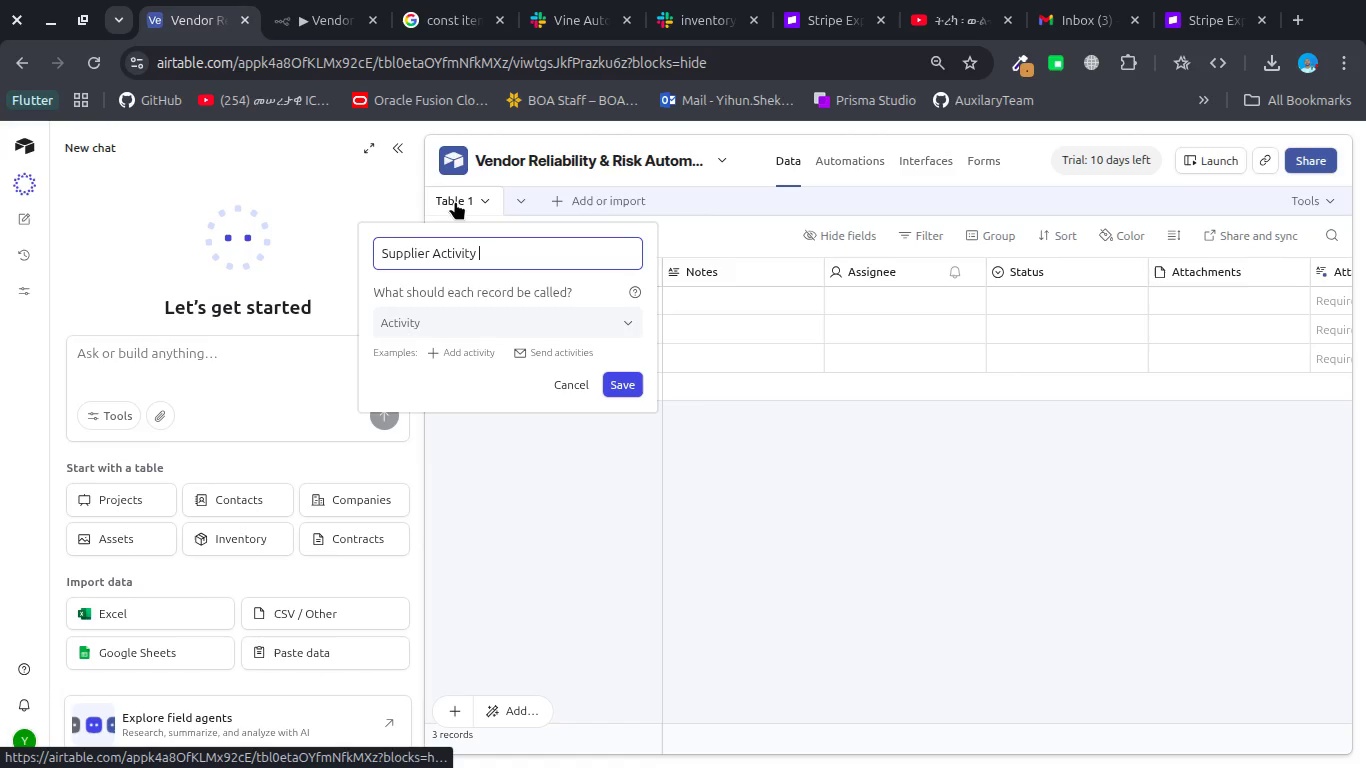 
key(Enter)
 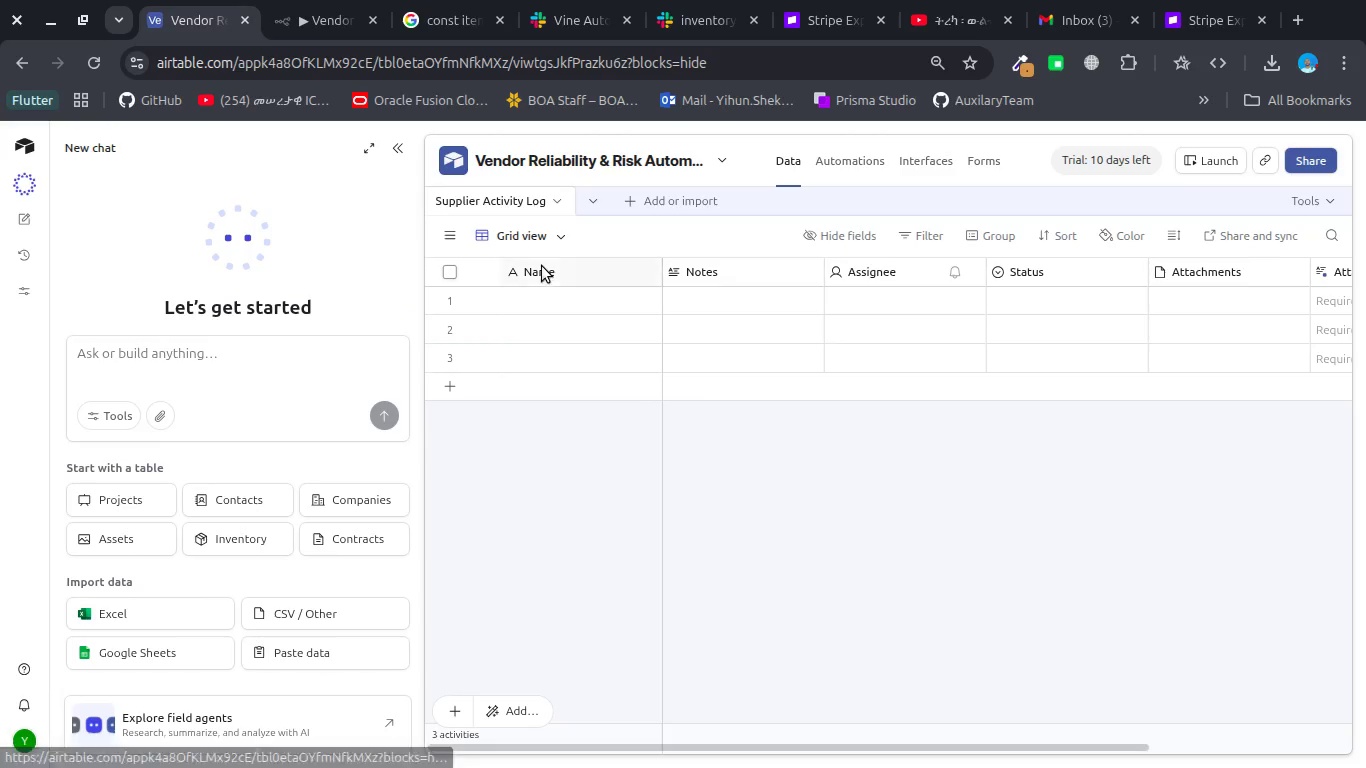 
left_click([540, 264])
 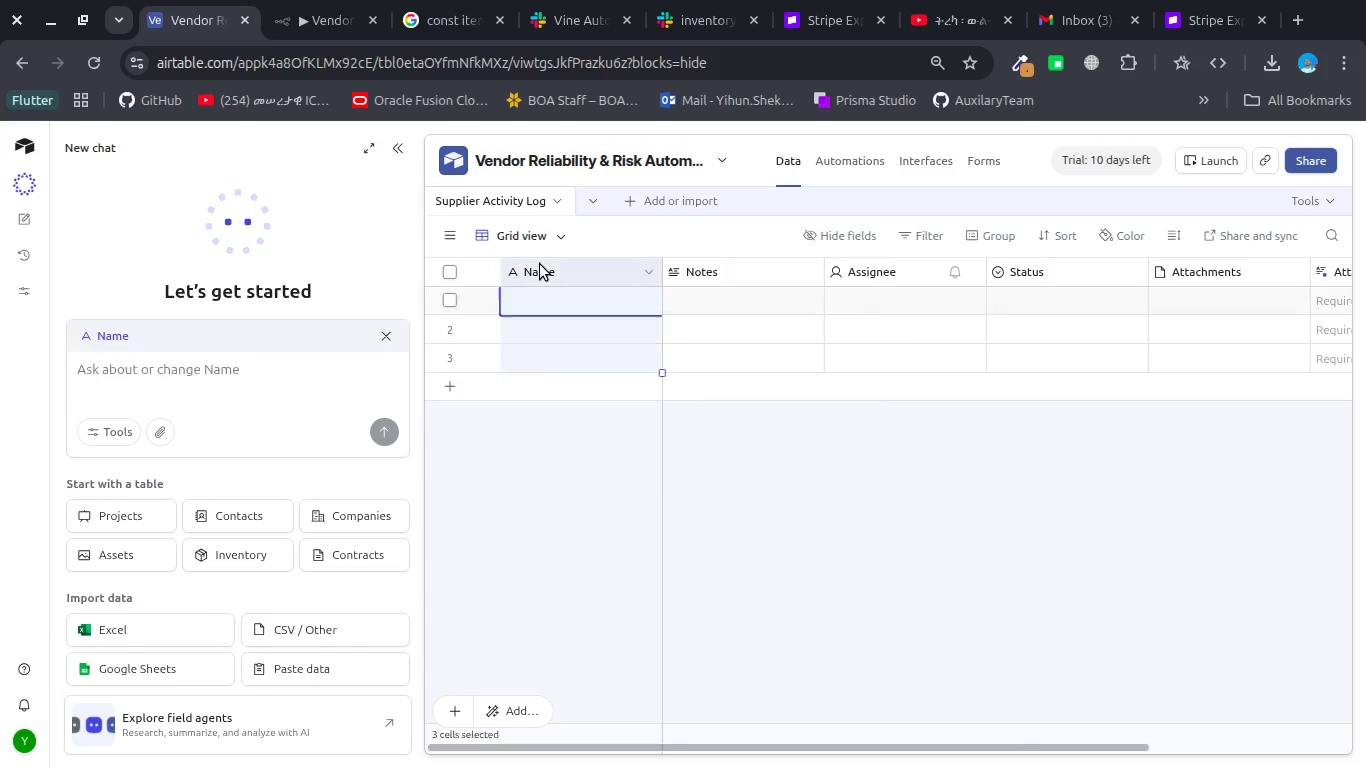 
left_click([540, 264])
 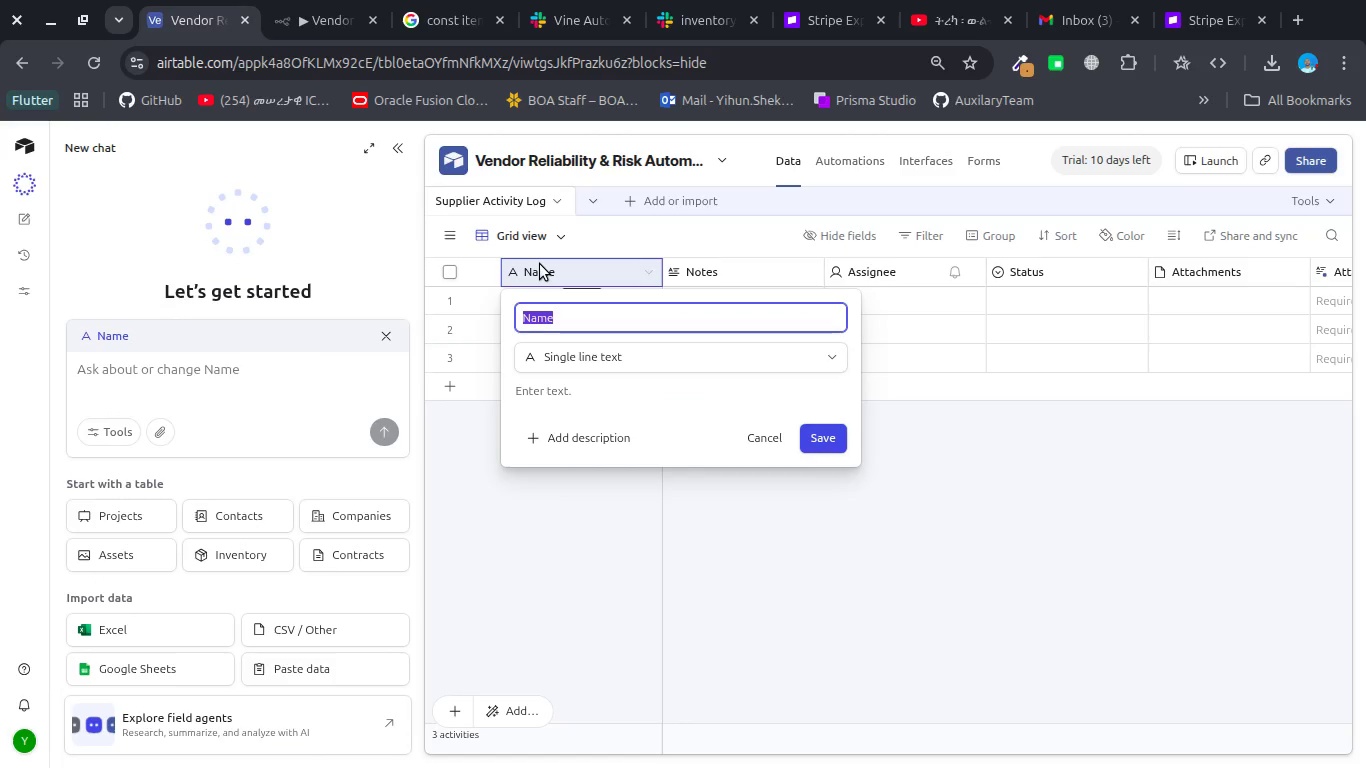 
hold_key(key=ShiftLeft, duration=1.17)
 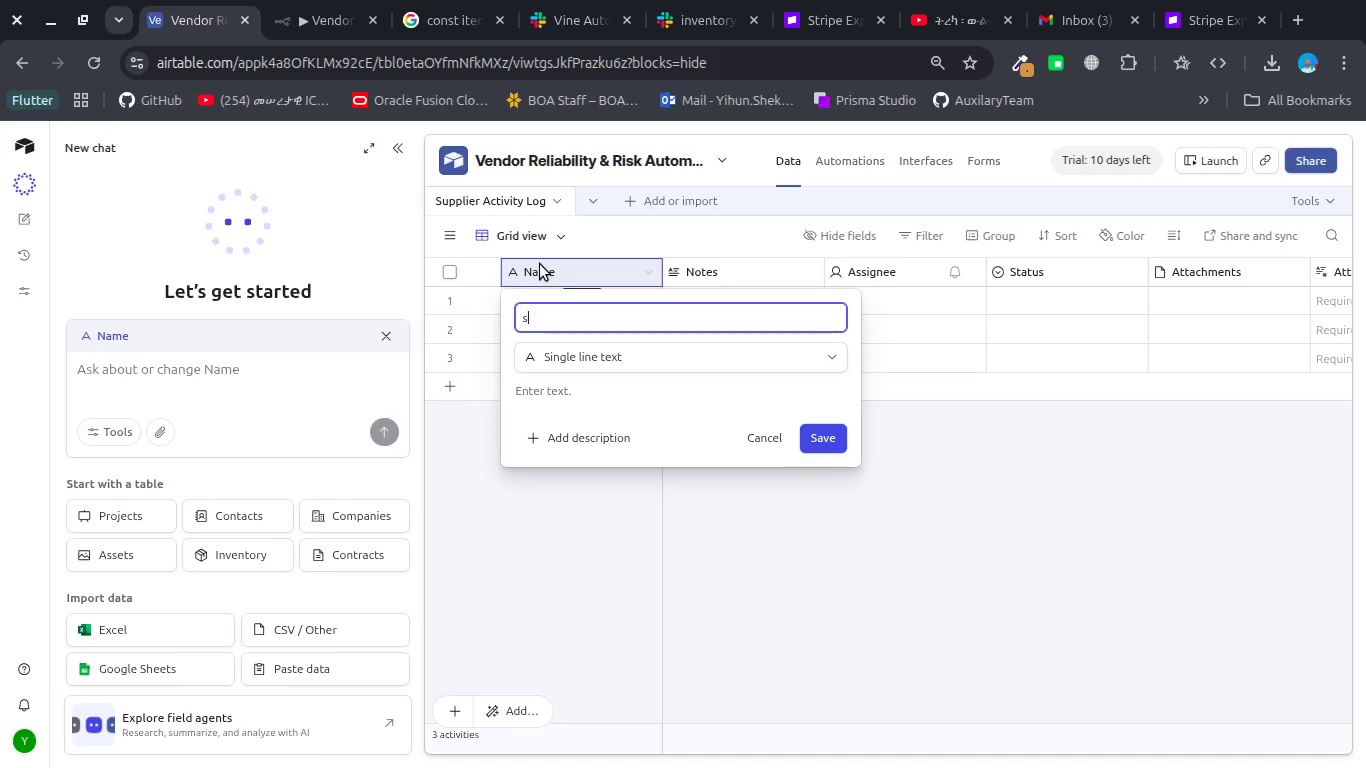 
type(supplier_id)
 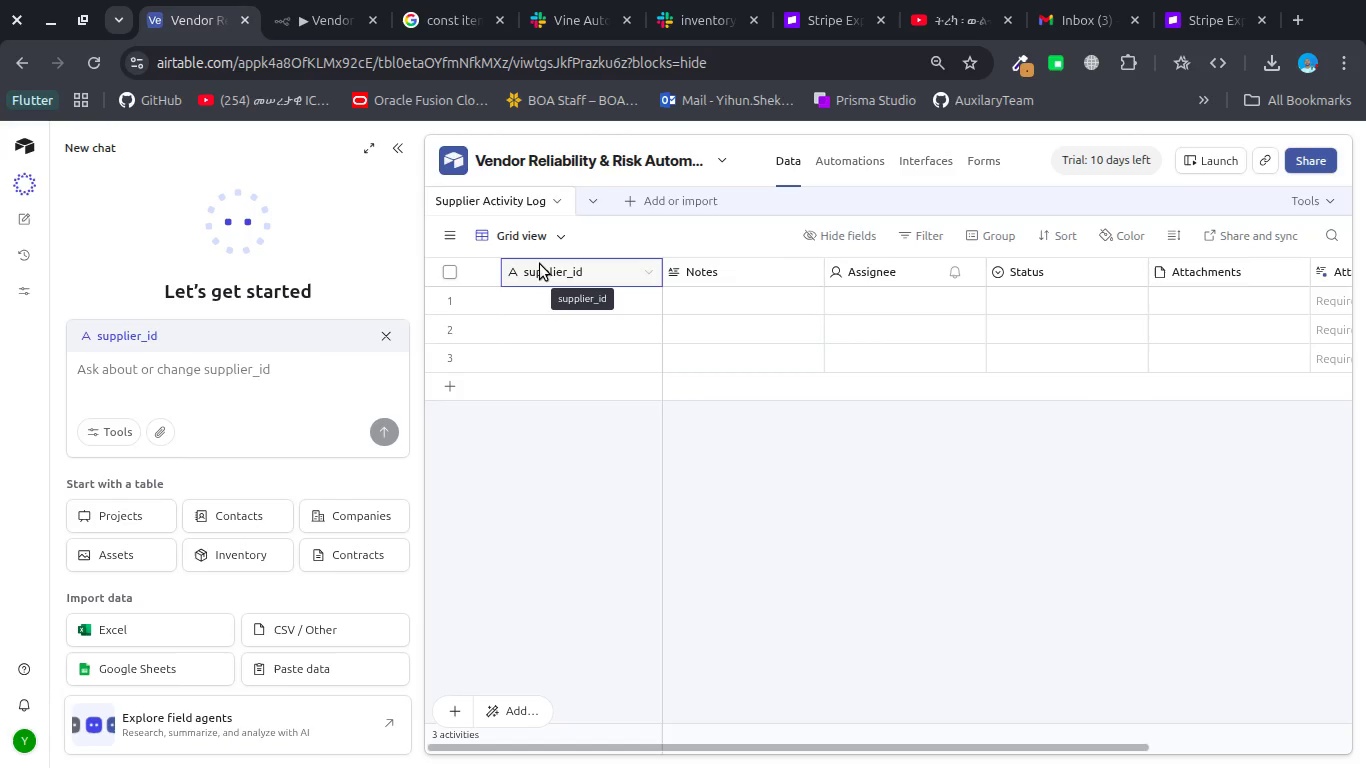 
 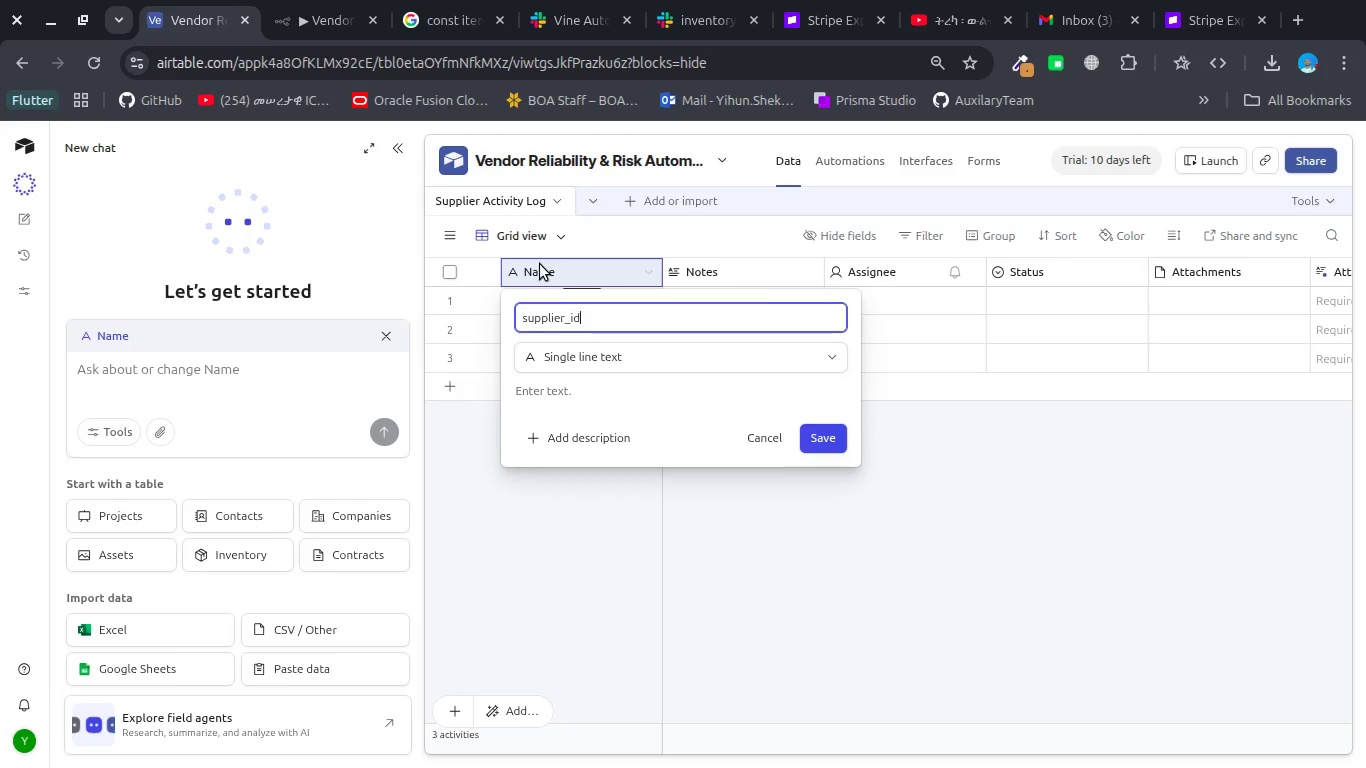 
key(Enter)
 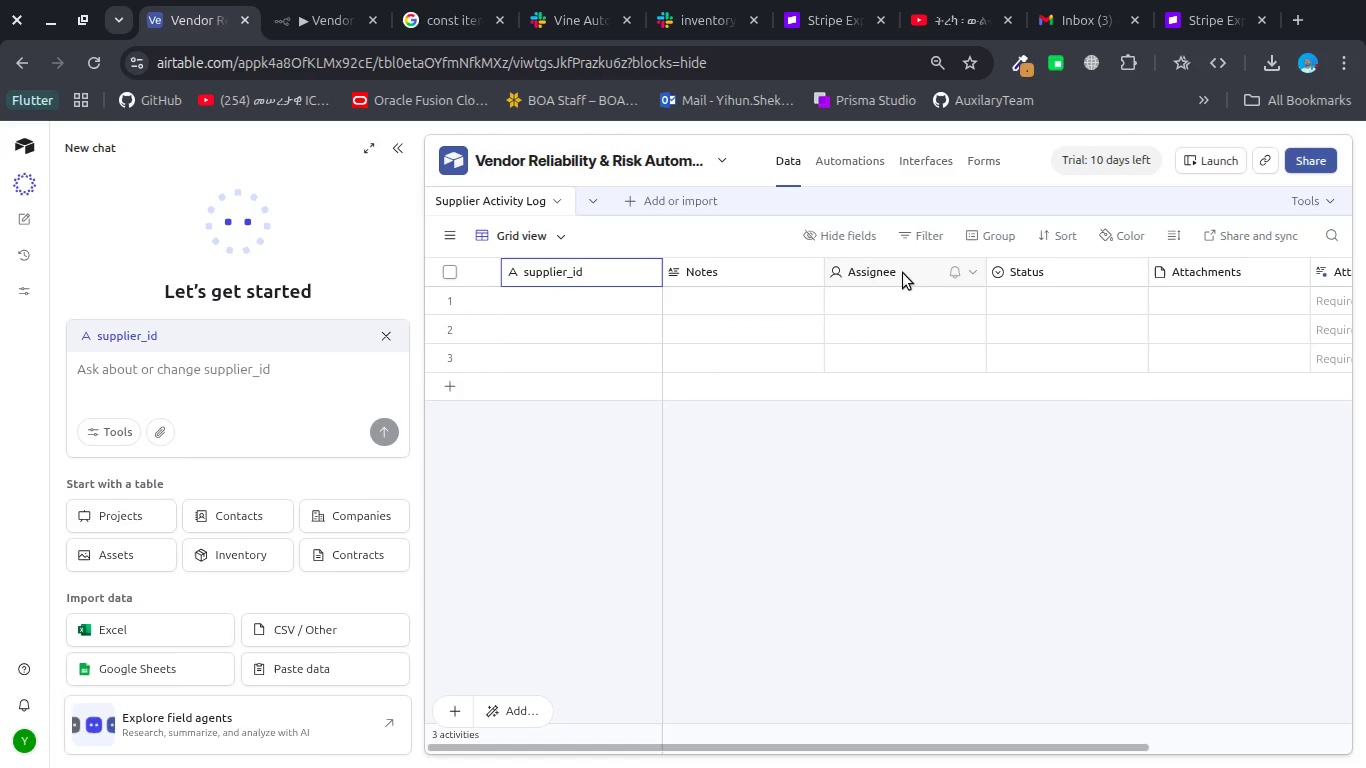 
wait(5.51)
 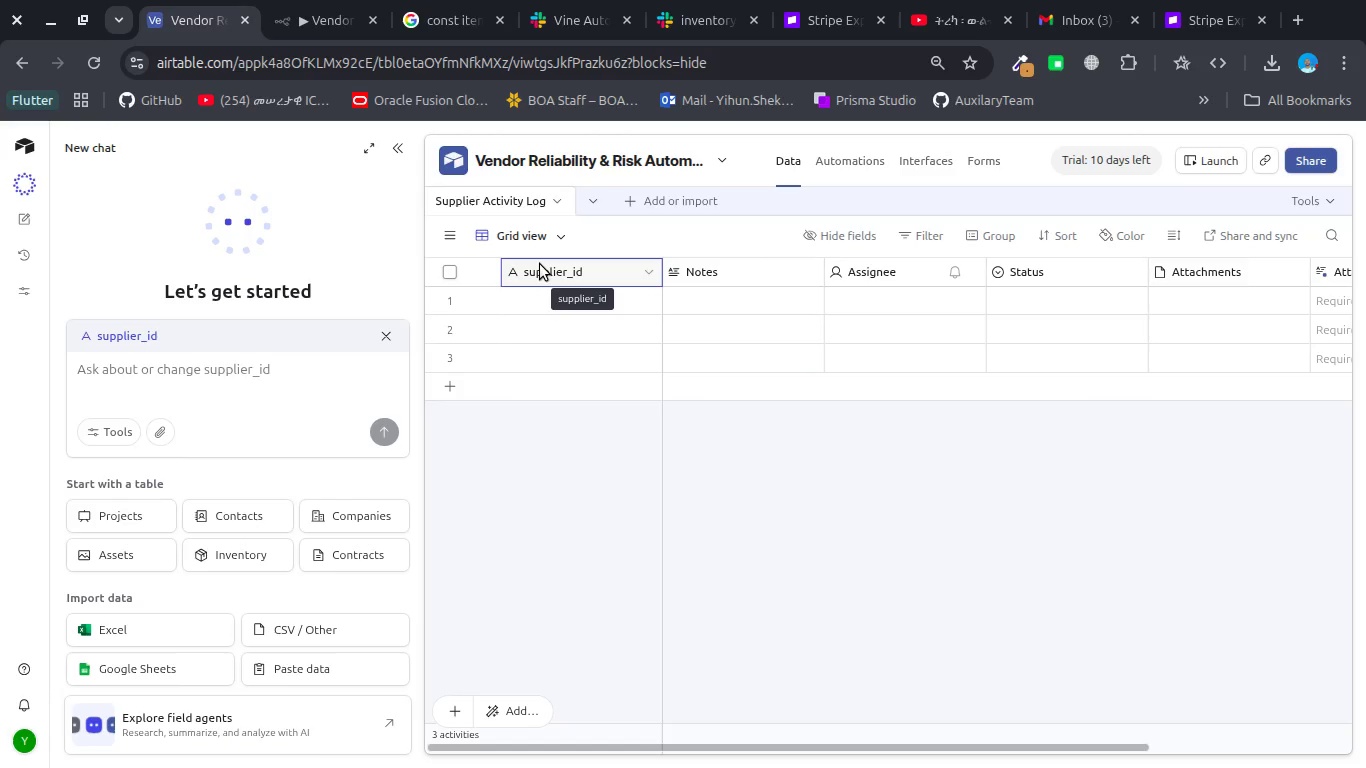 
double_click([722, 265])
 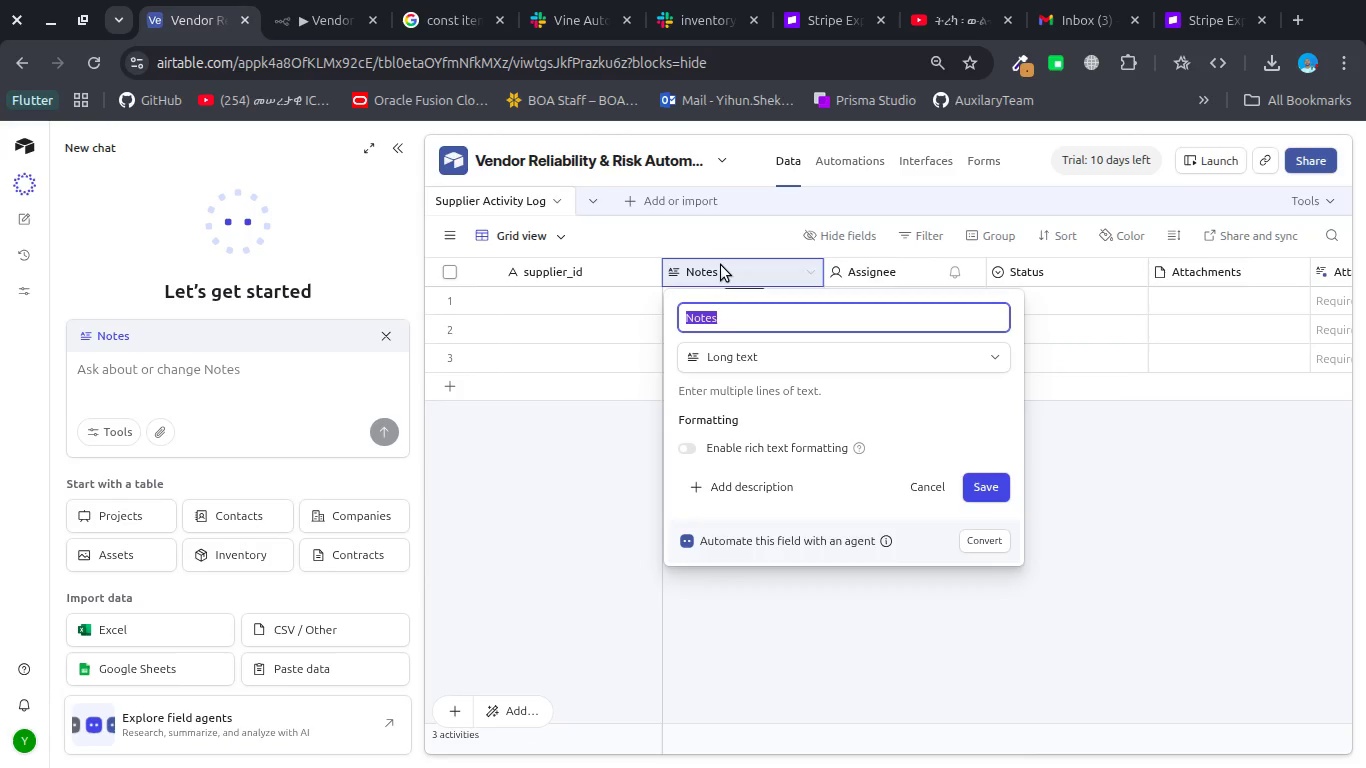 
left_click([721, 265])
 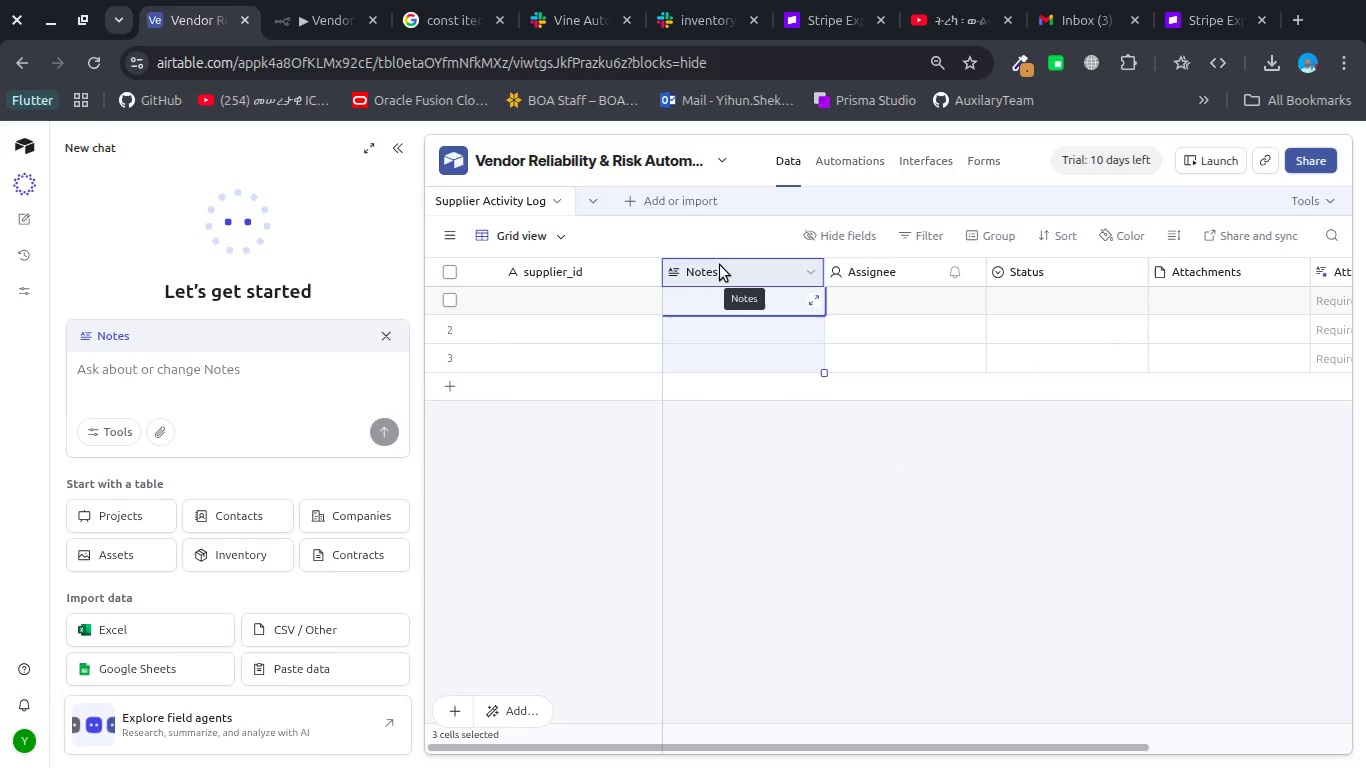 
left_click([720, 265])
 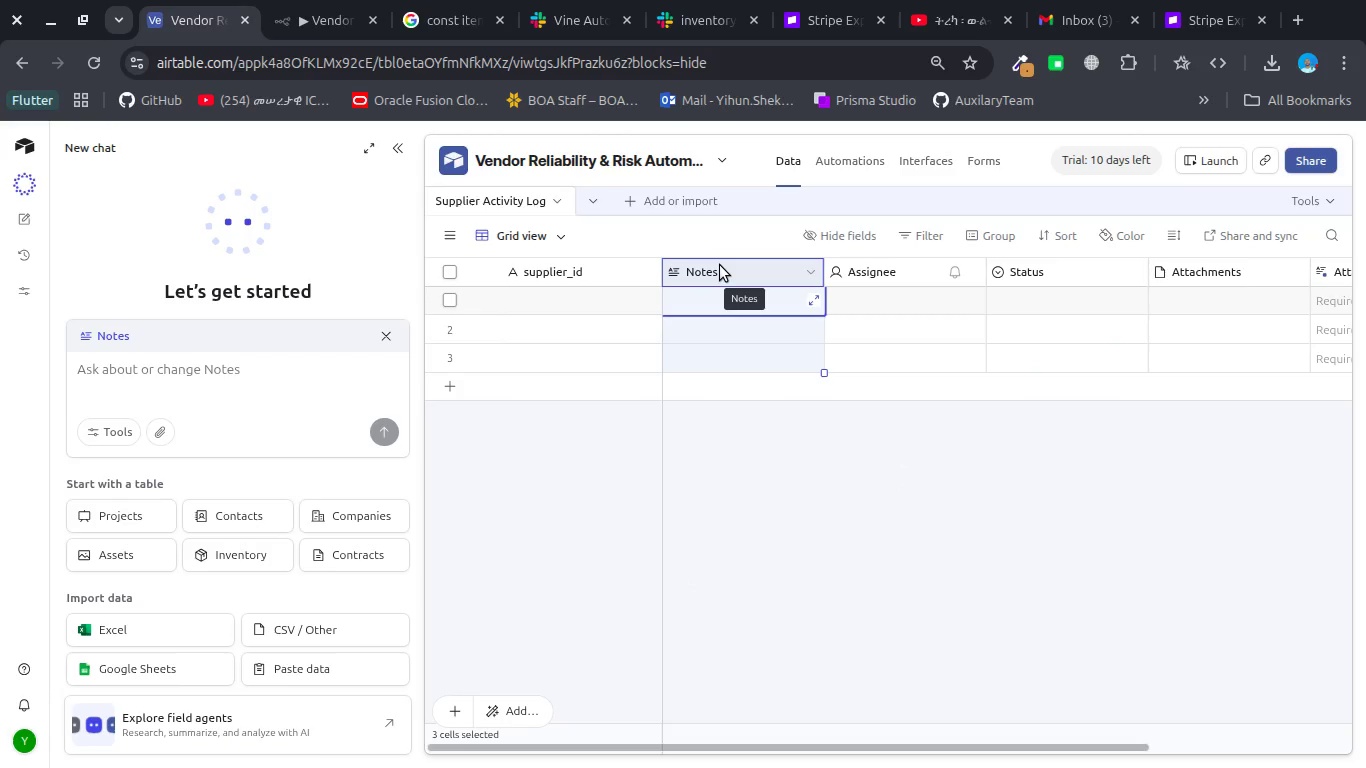 
left_click([720, 265])
 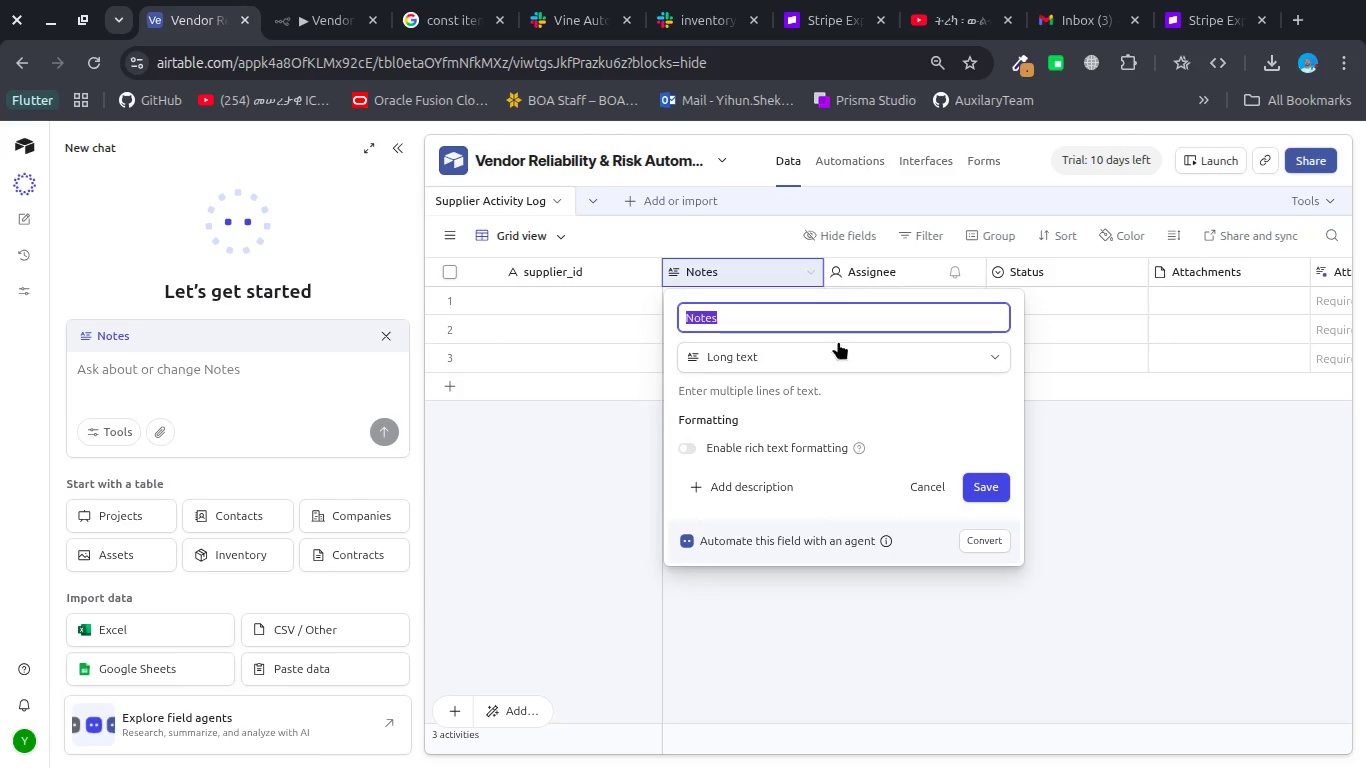 
left_click([815, 282])
 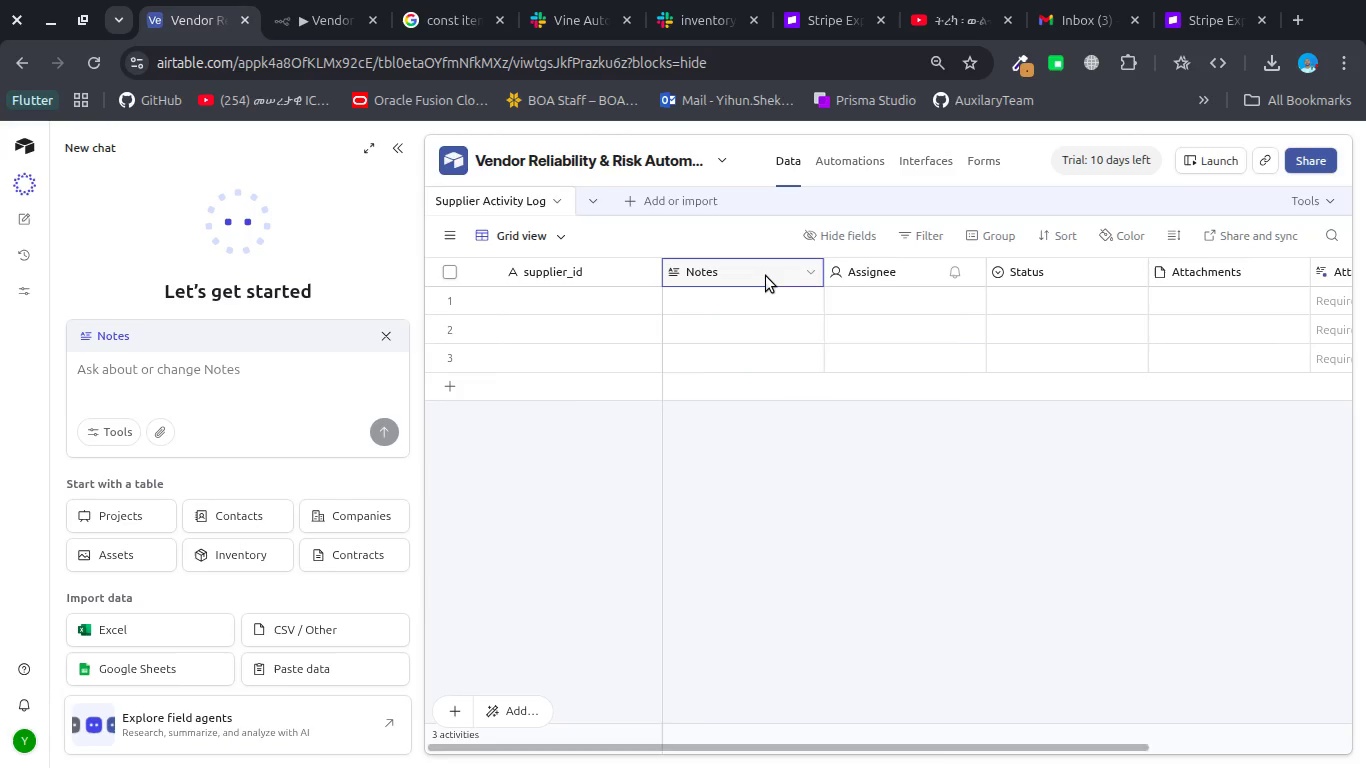 
right_click([766, 276])
 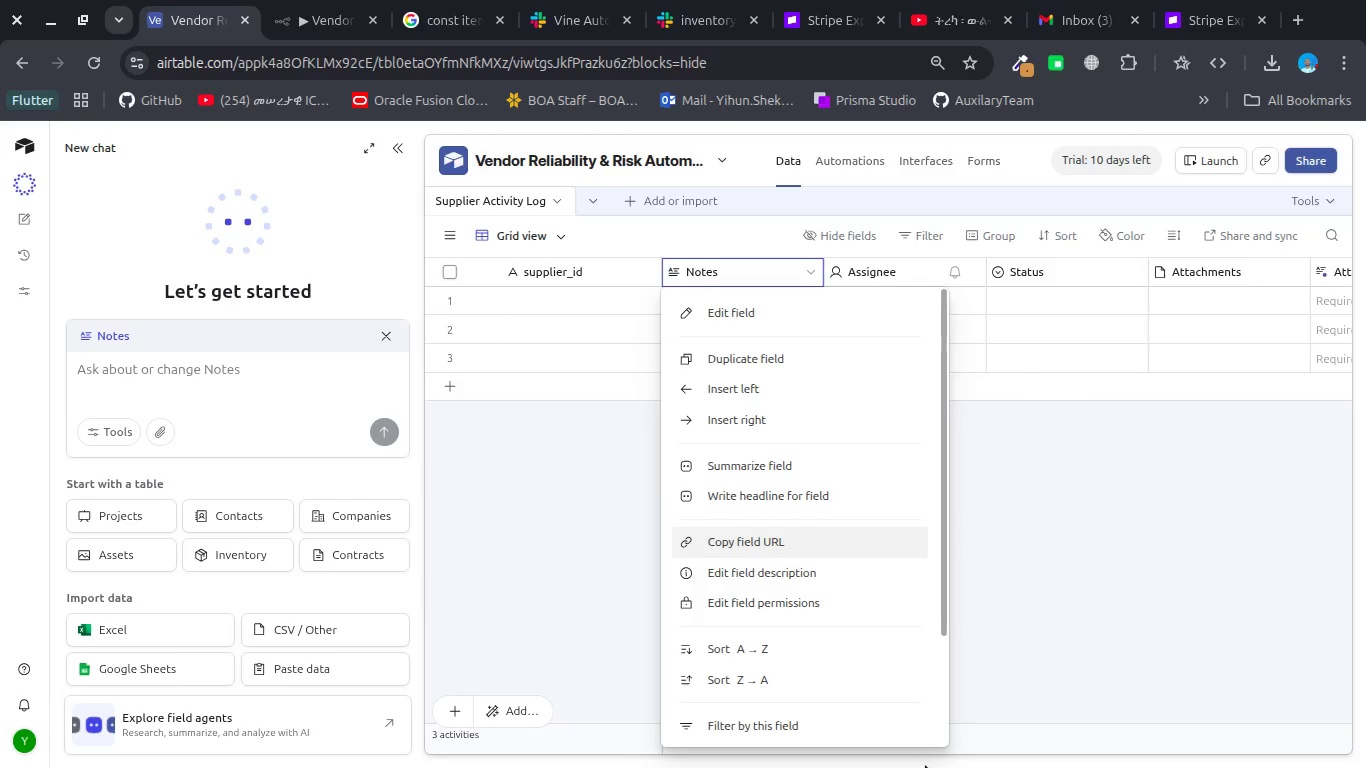 
scroll: coordinate [877, 694], scroll_direction: none, amount: 0.0
 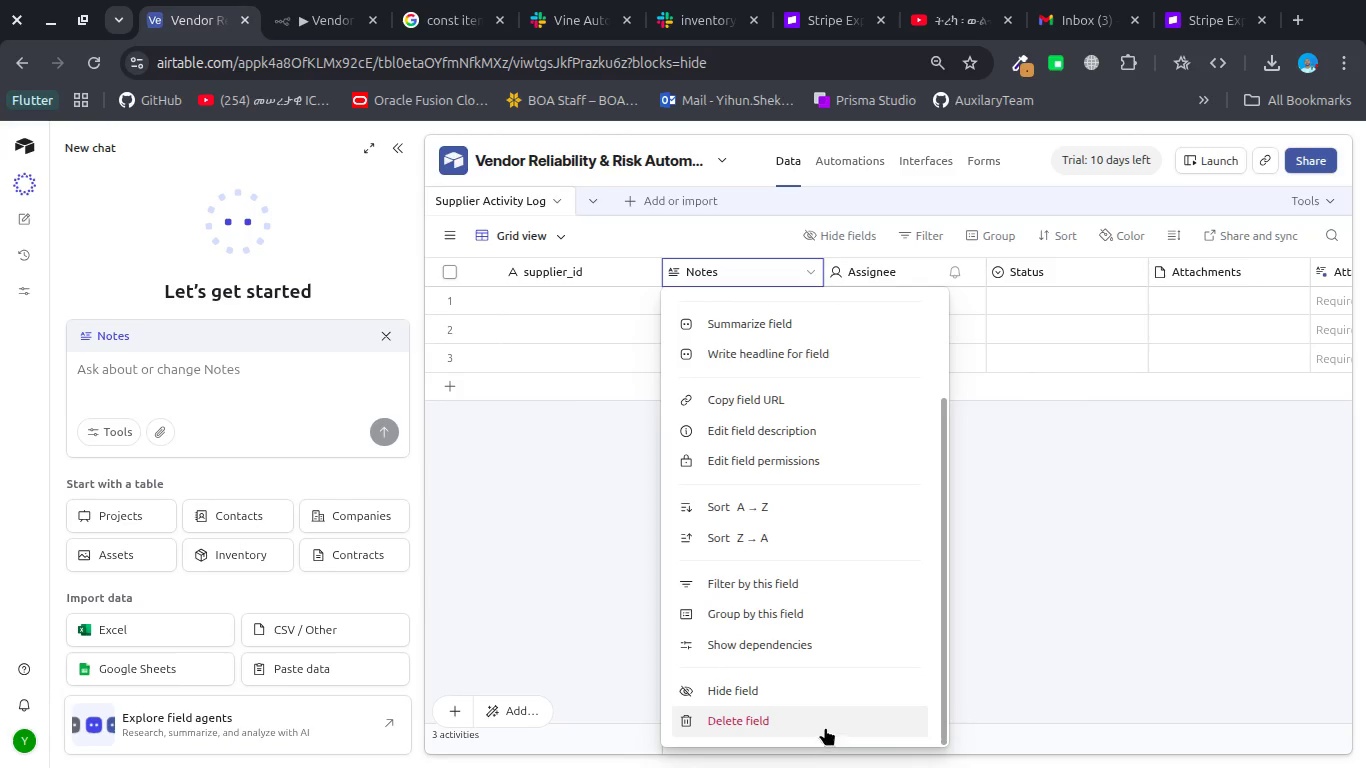 
left_click([825, 727])
 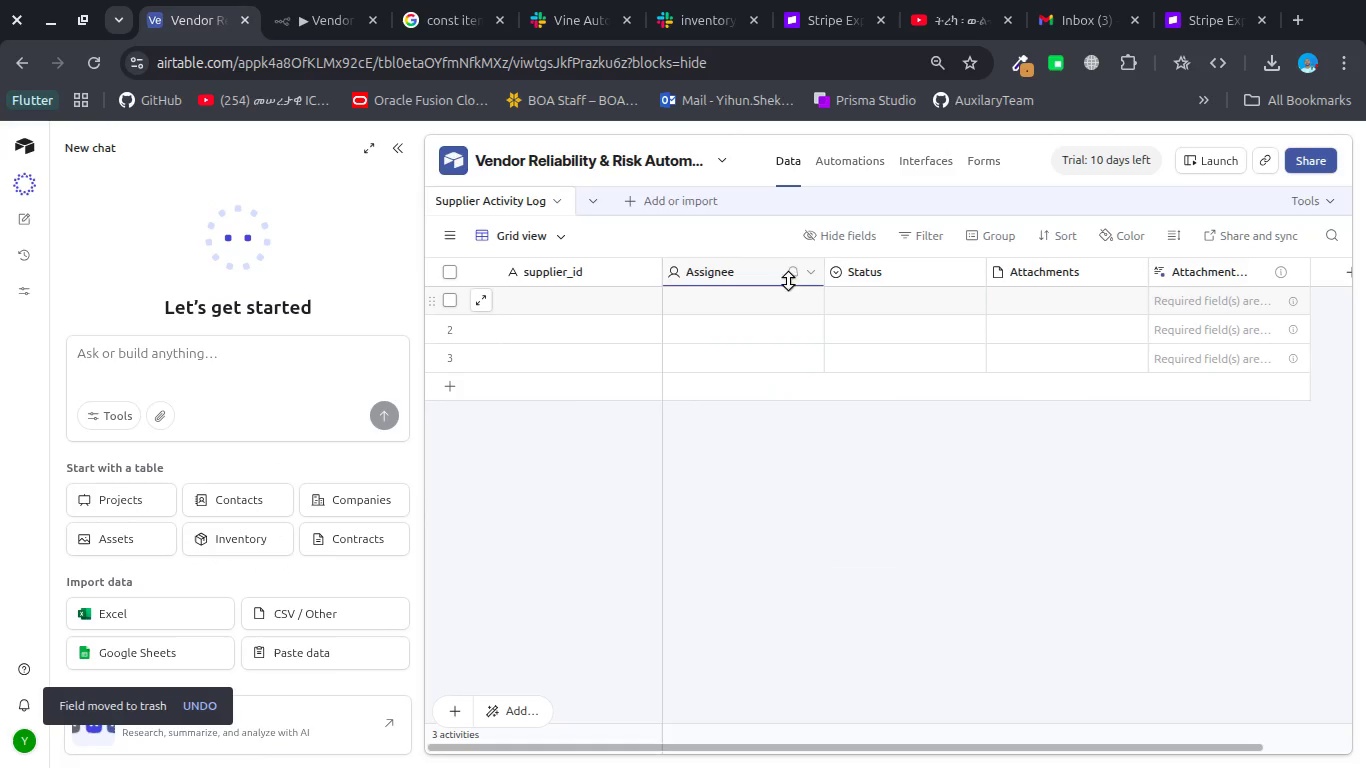 
left_click([759, 279])
 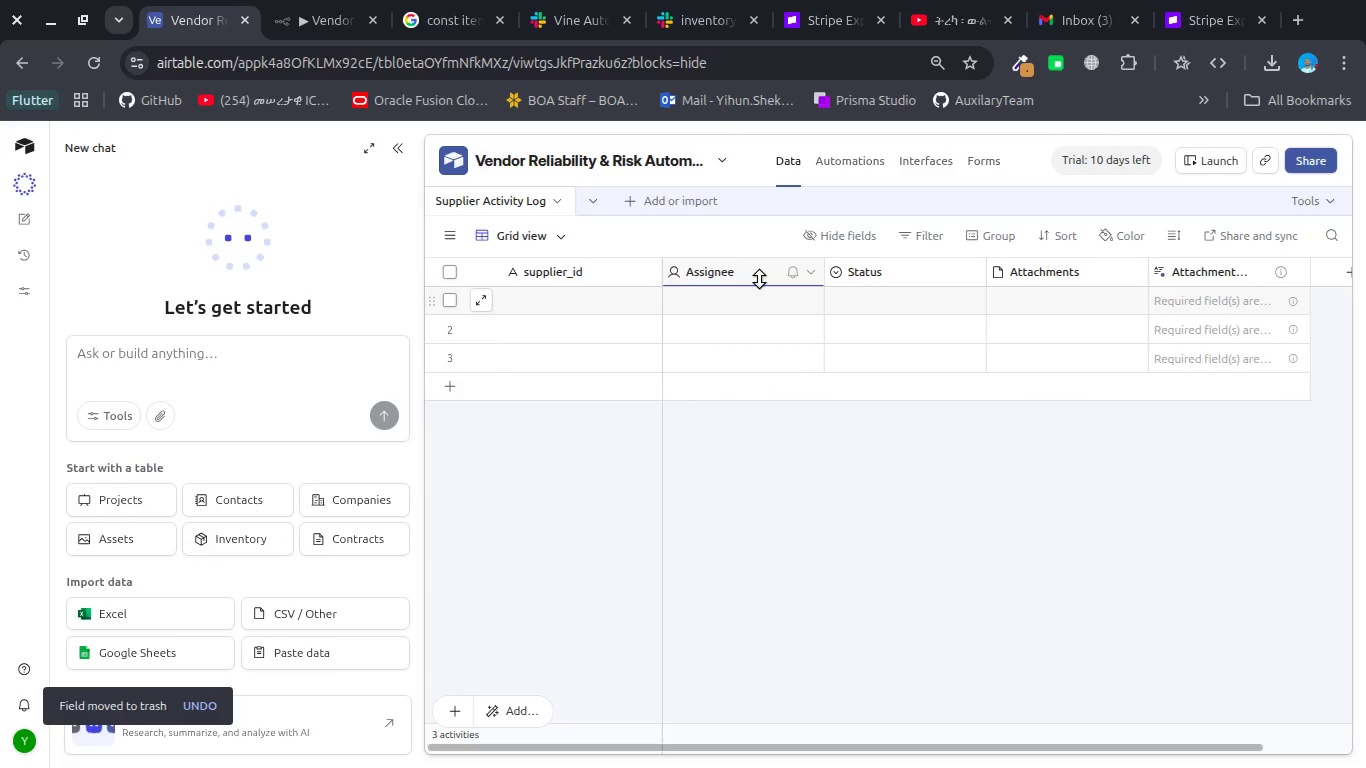 
right_click([759, 279])
 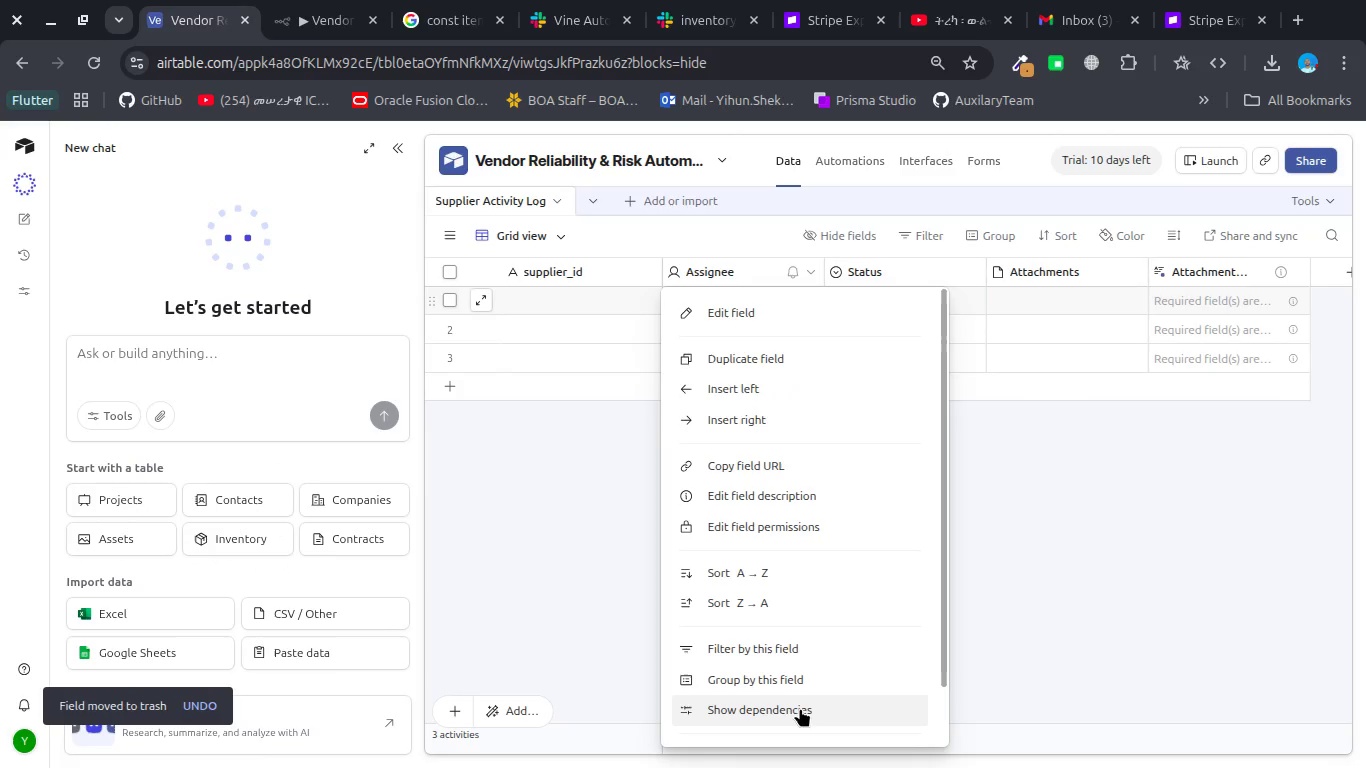 
scroll: coordinate [772, 726], scroll_direction: up, amount: 5.0
 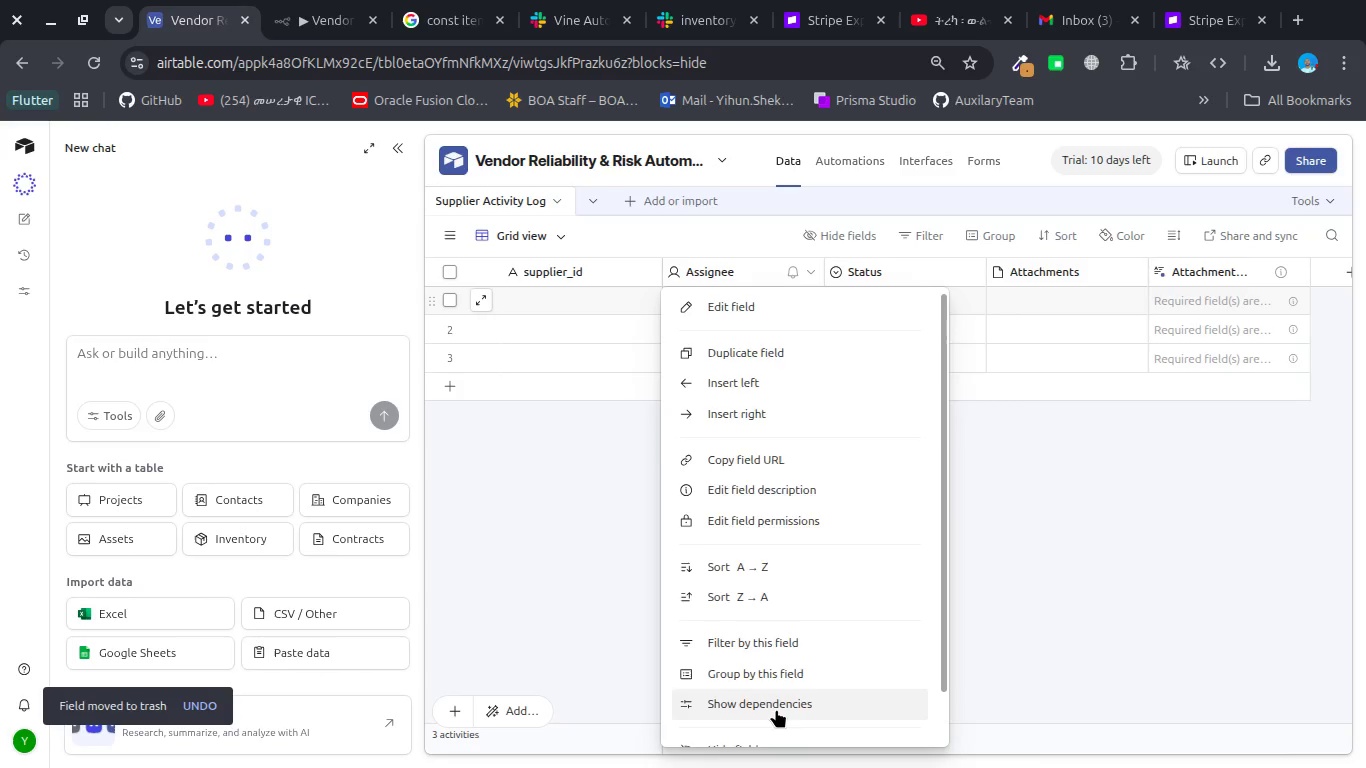 
scroll: coordinate [773, 707], scroll_direction: down, amount: 5.0
 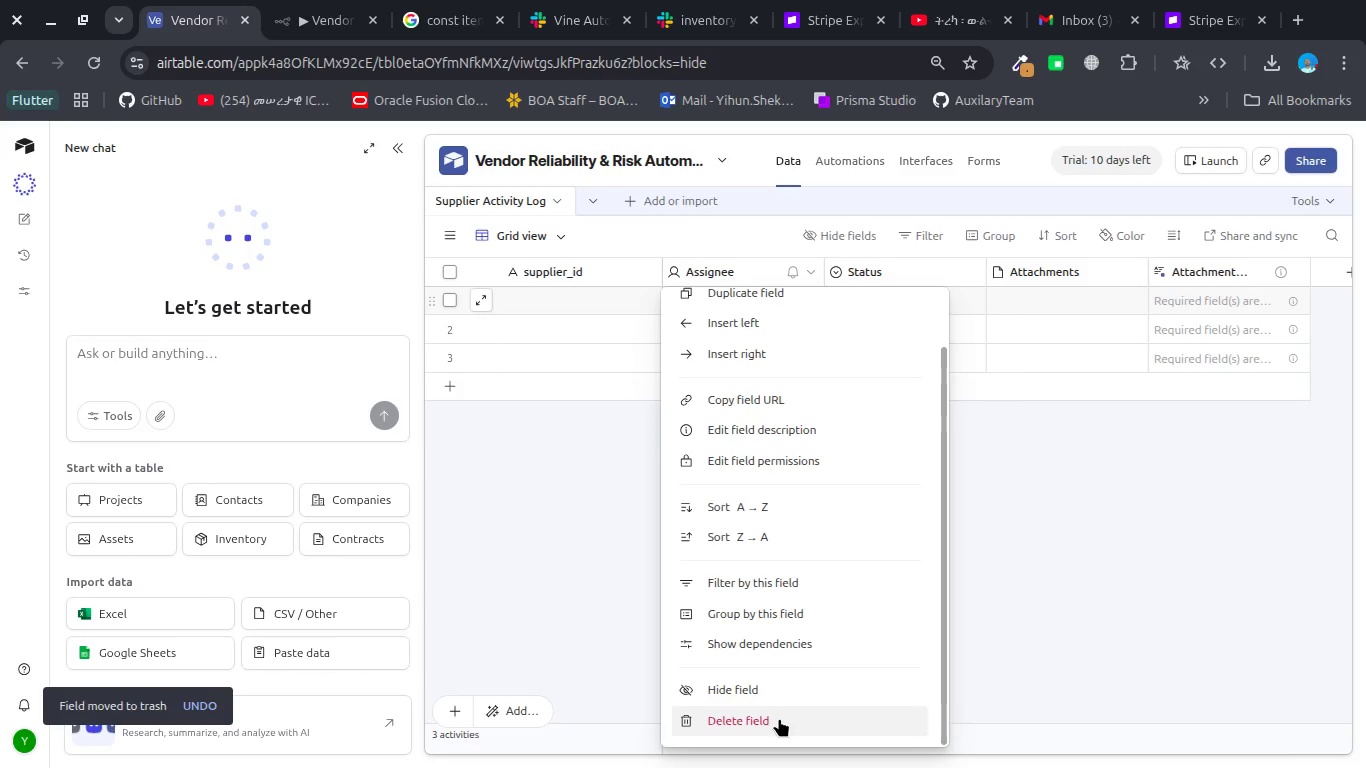 
left_click([779, 718])
 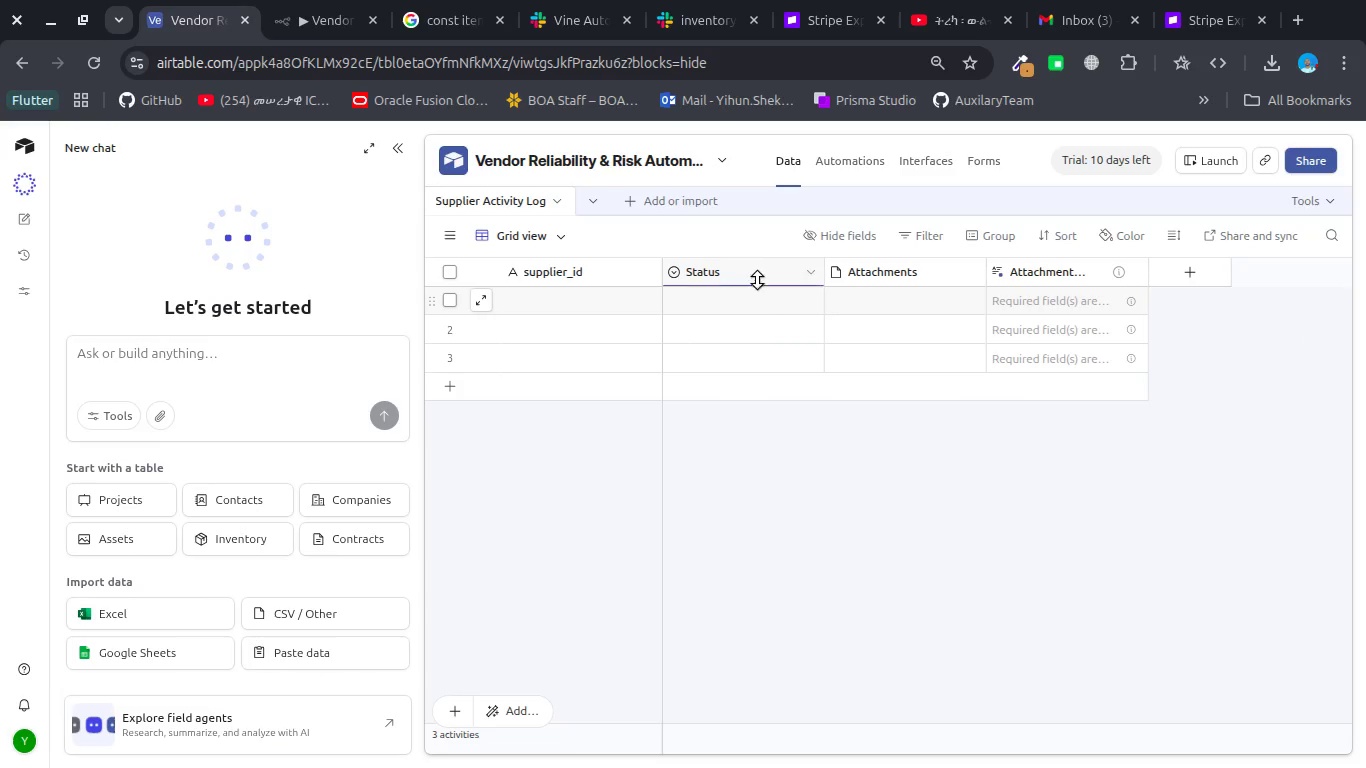 
right_click([746, 273])
 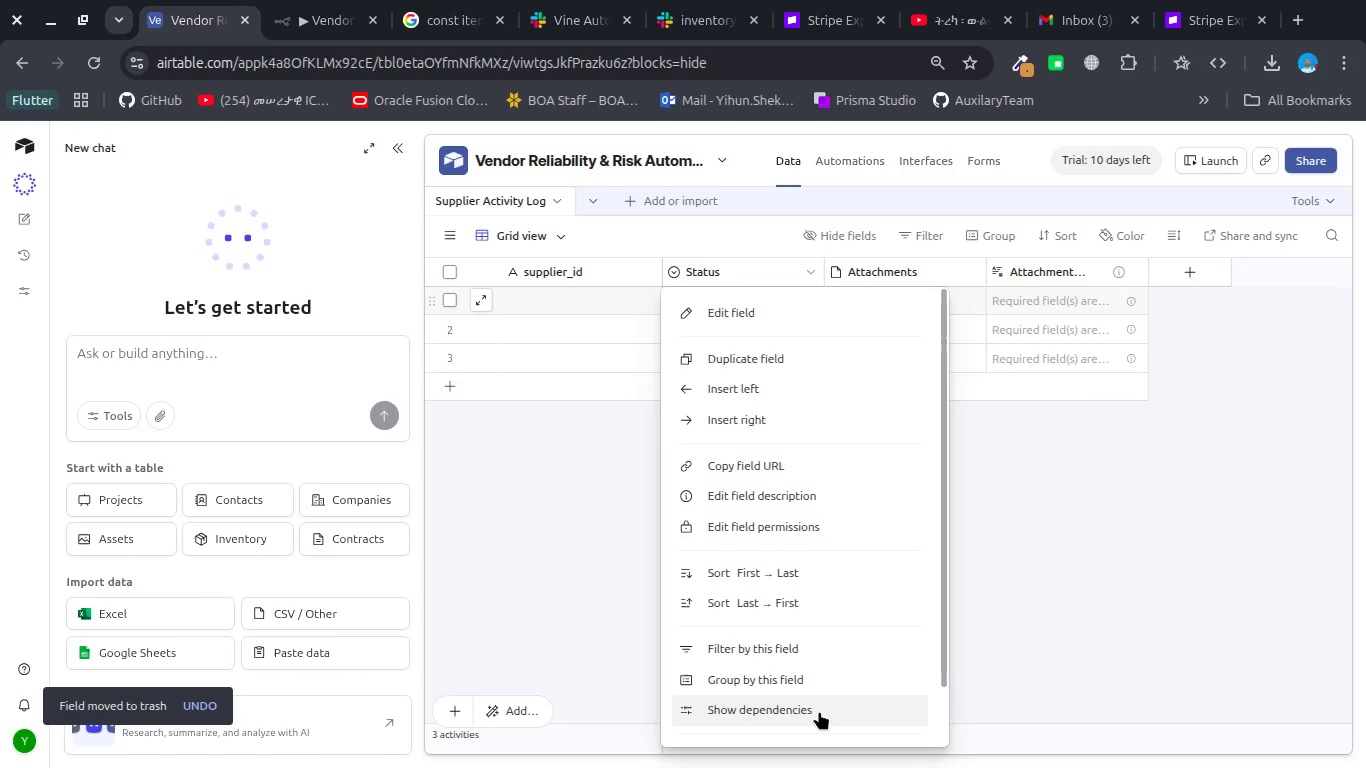 
scroll: coordinate [806, 659], scroll_direction: up, amount: 7.0
 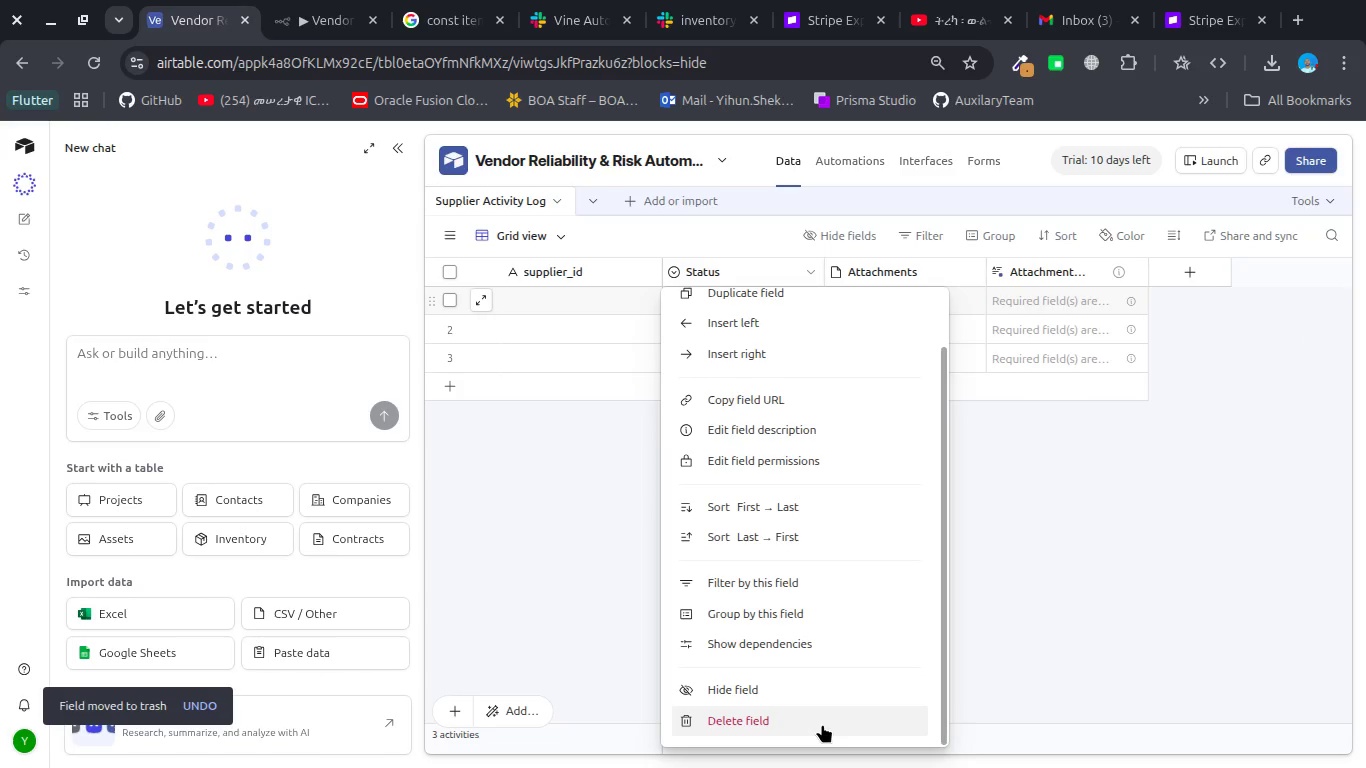 
left_click([822, 724])